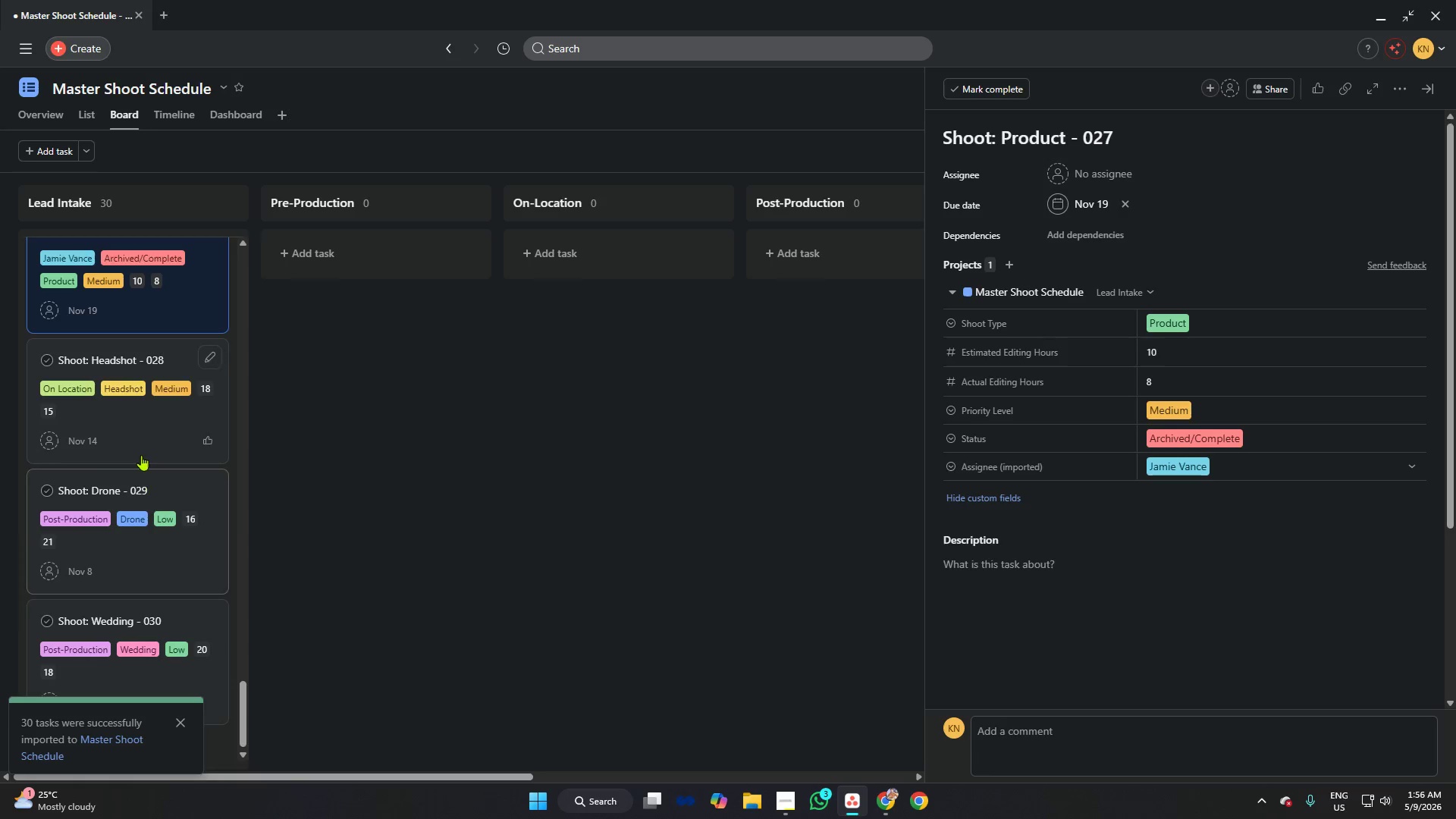 
left_click([142, 453])
 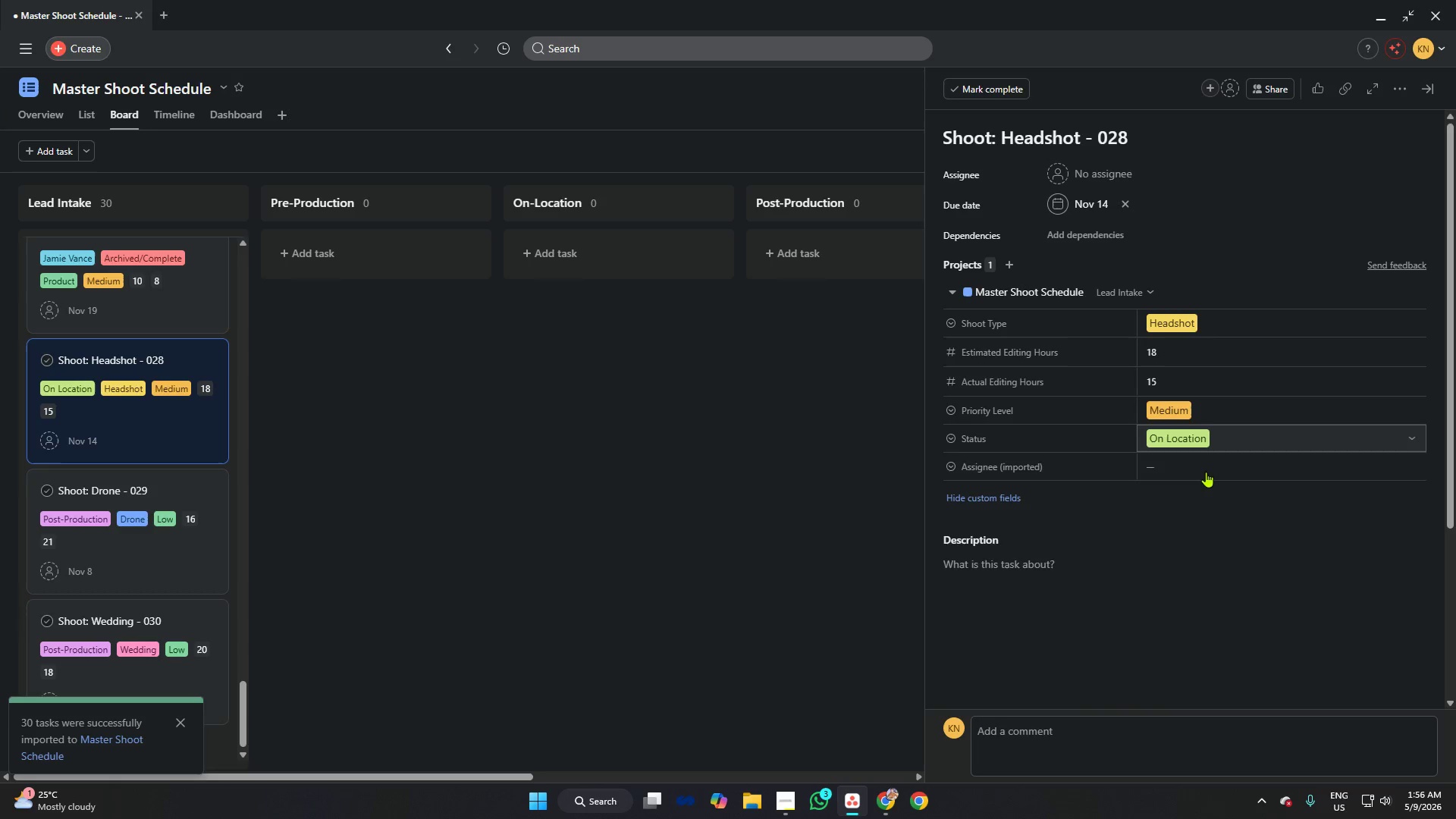 
left_click([1199, 477])
 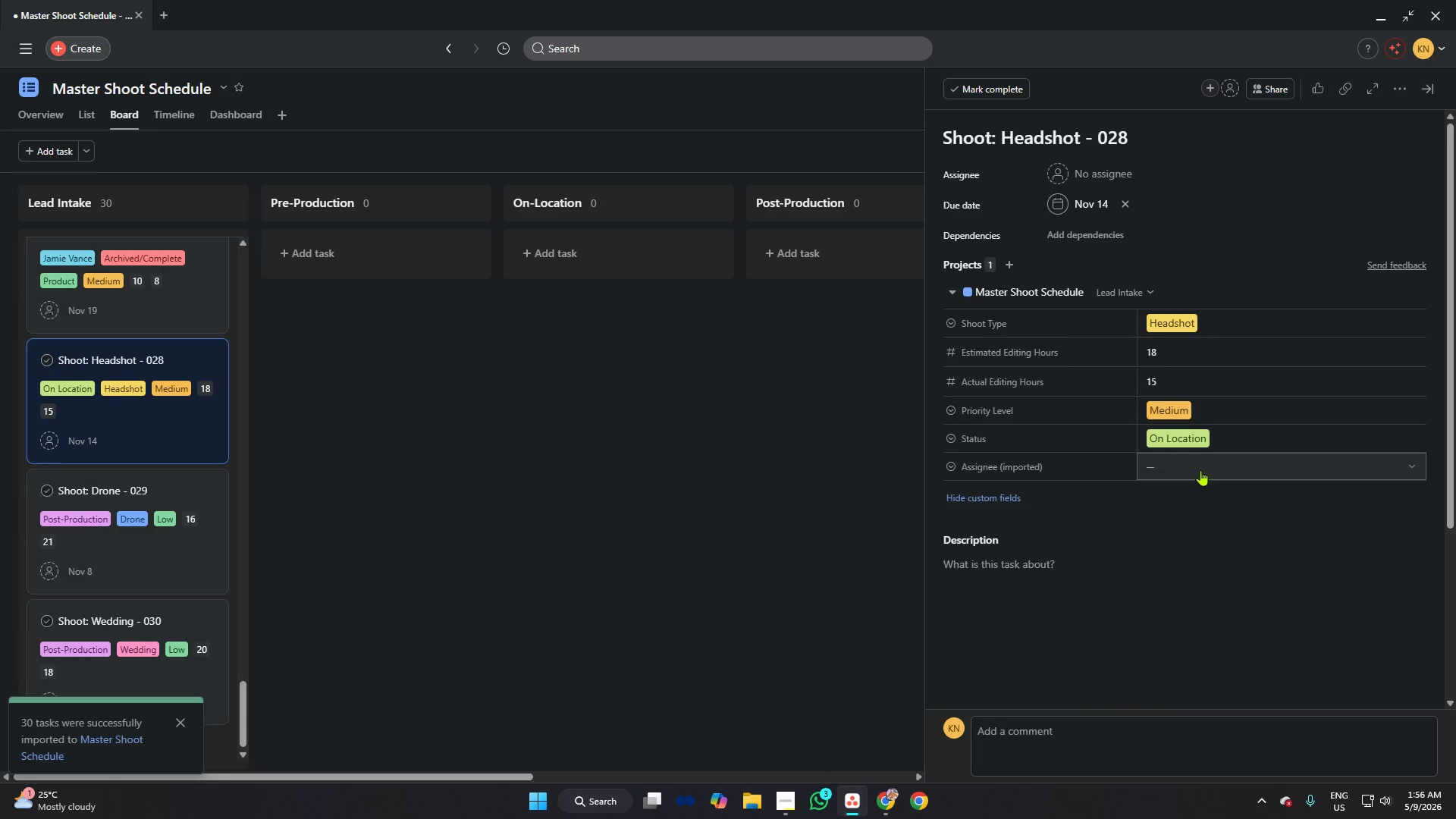 
left_click([1200, 470])
 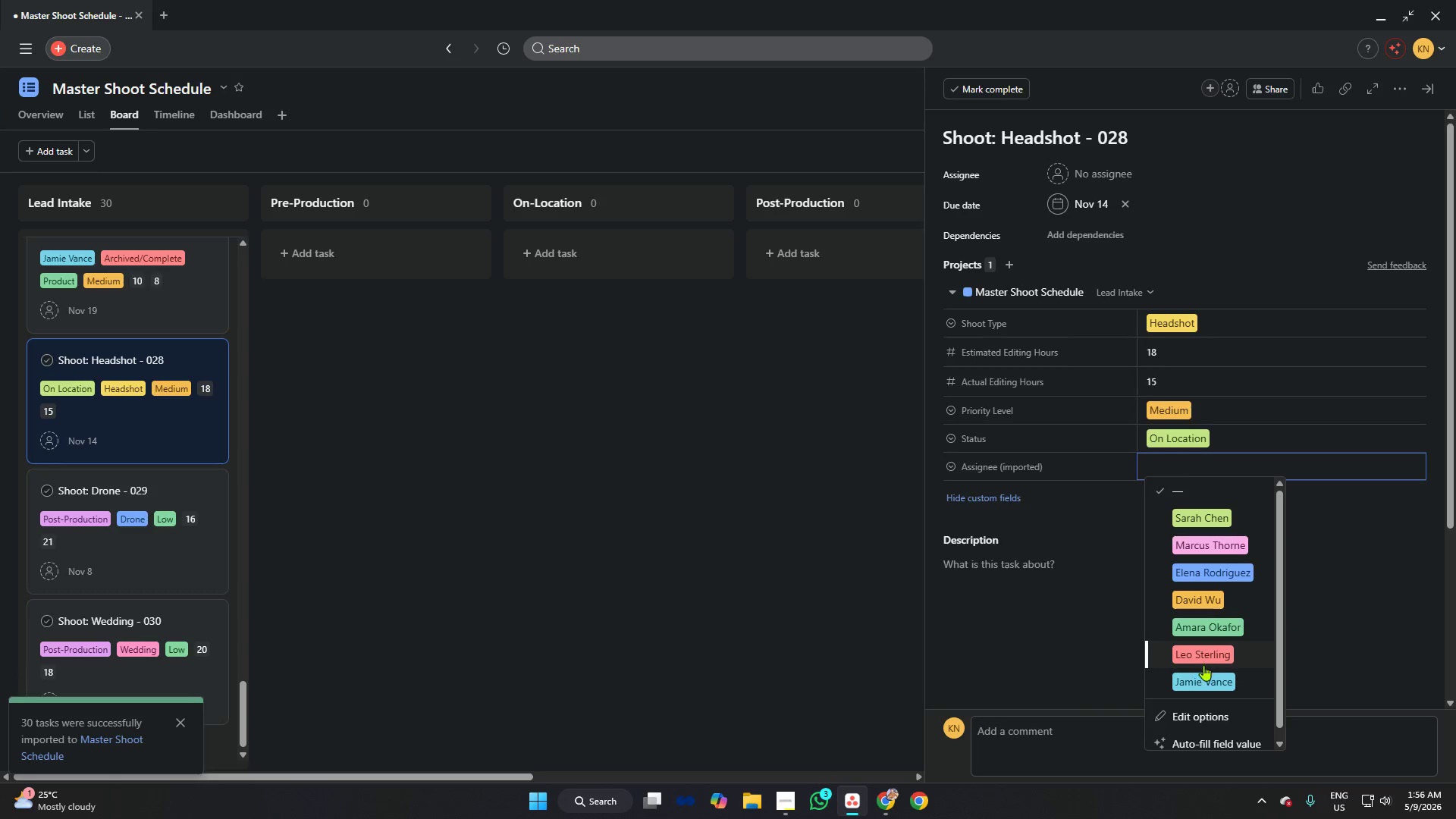 
left_click([1203, 659])
 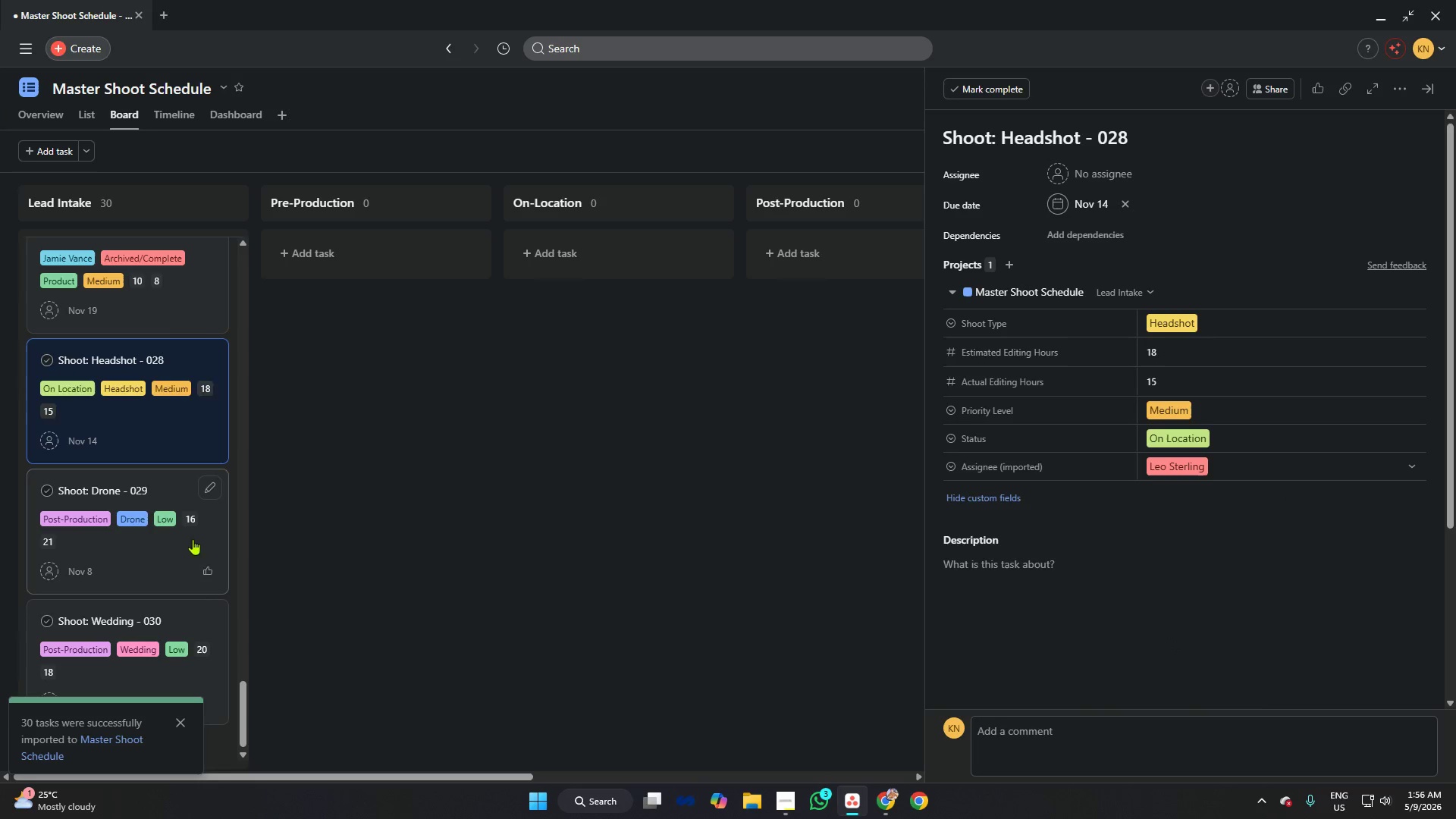 
left_click([165, 562])
 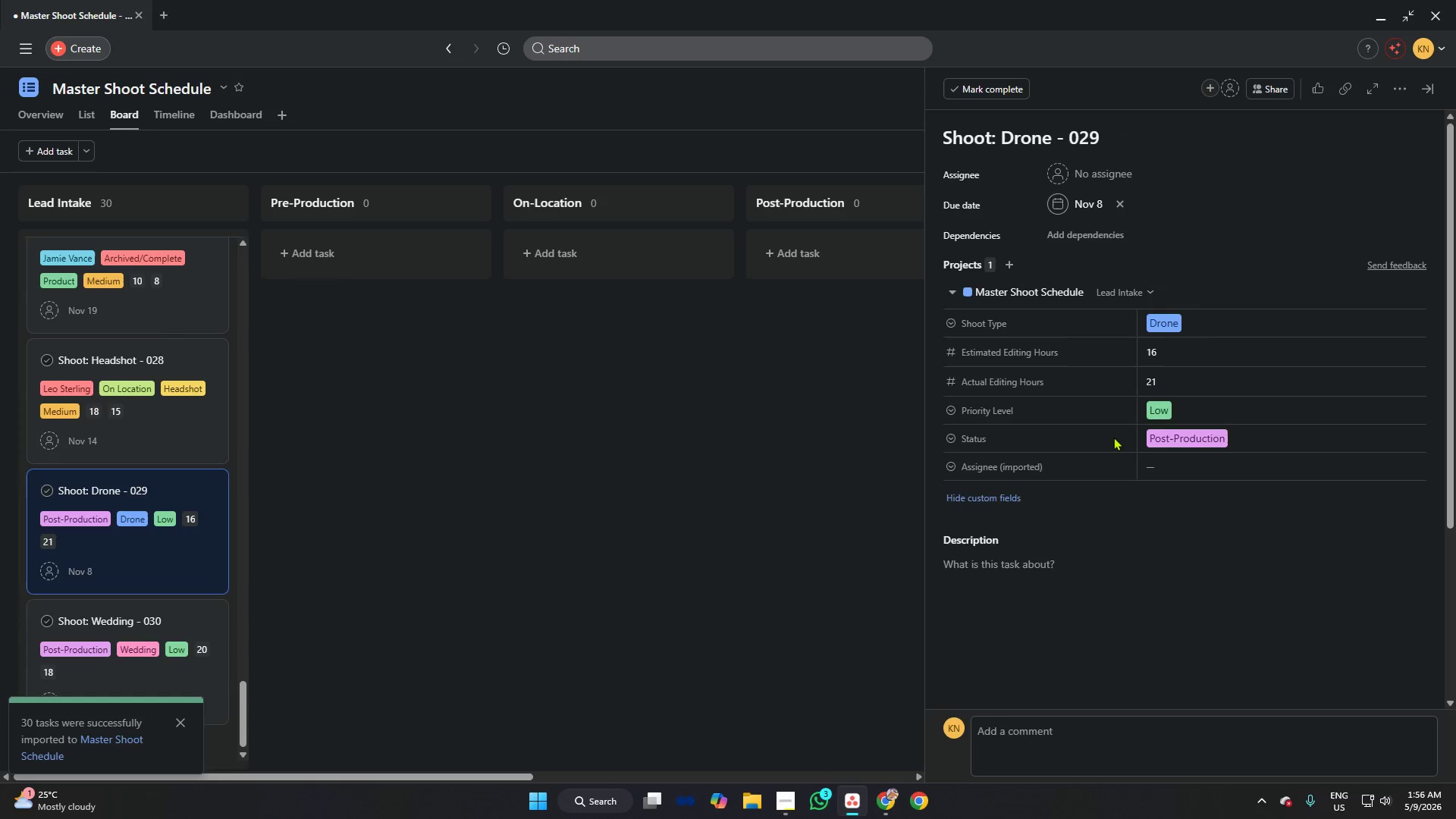 
left_click([1197, 466])
 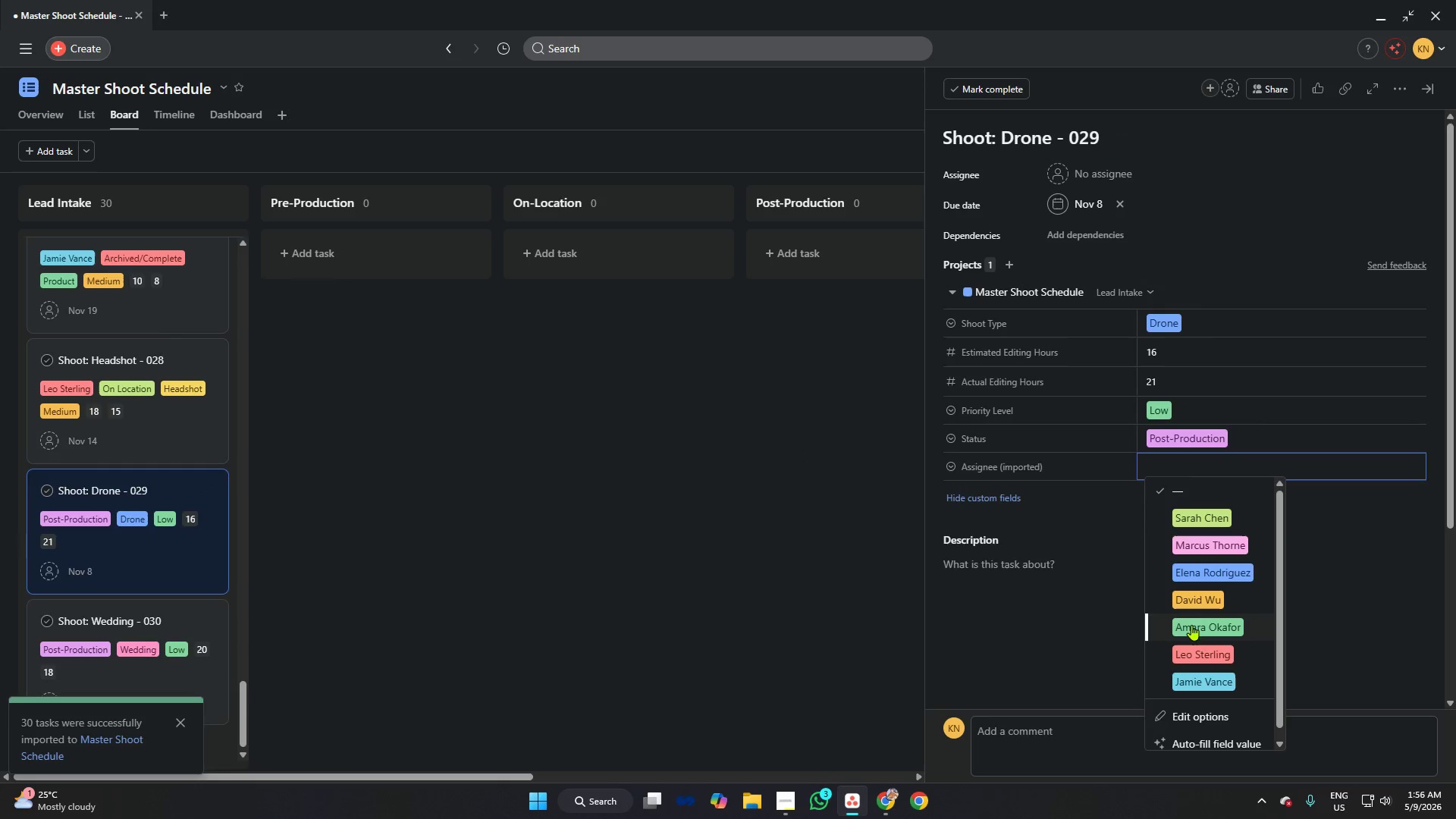 
left_click([1205, 518])
 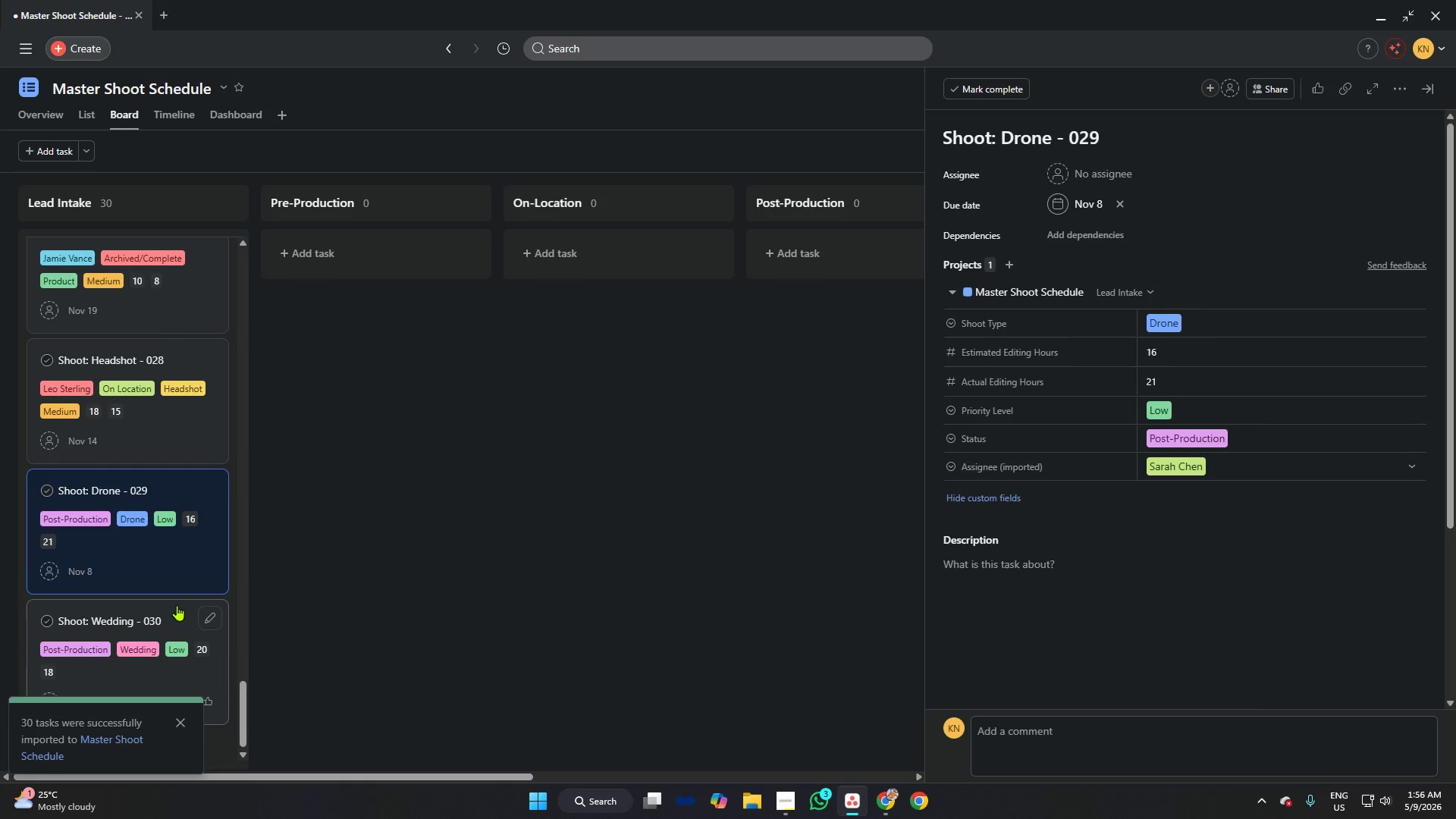 
left_click([176, 605])
 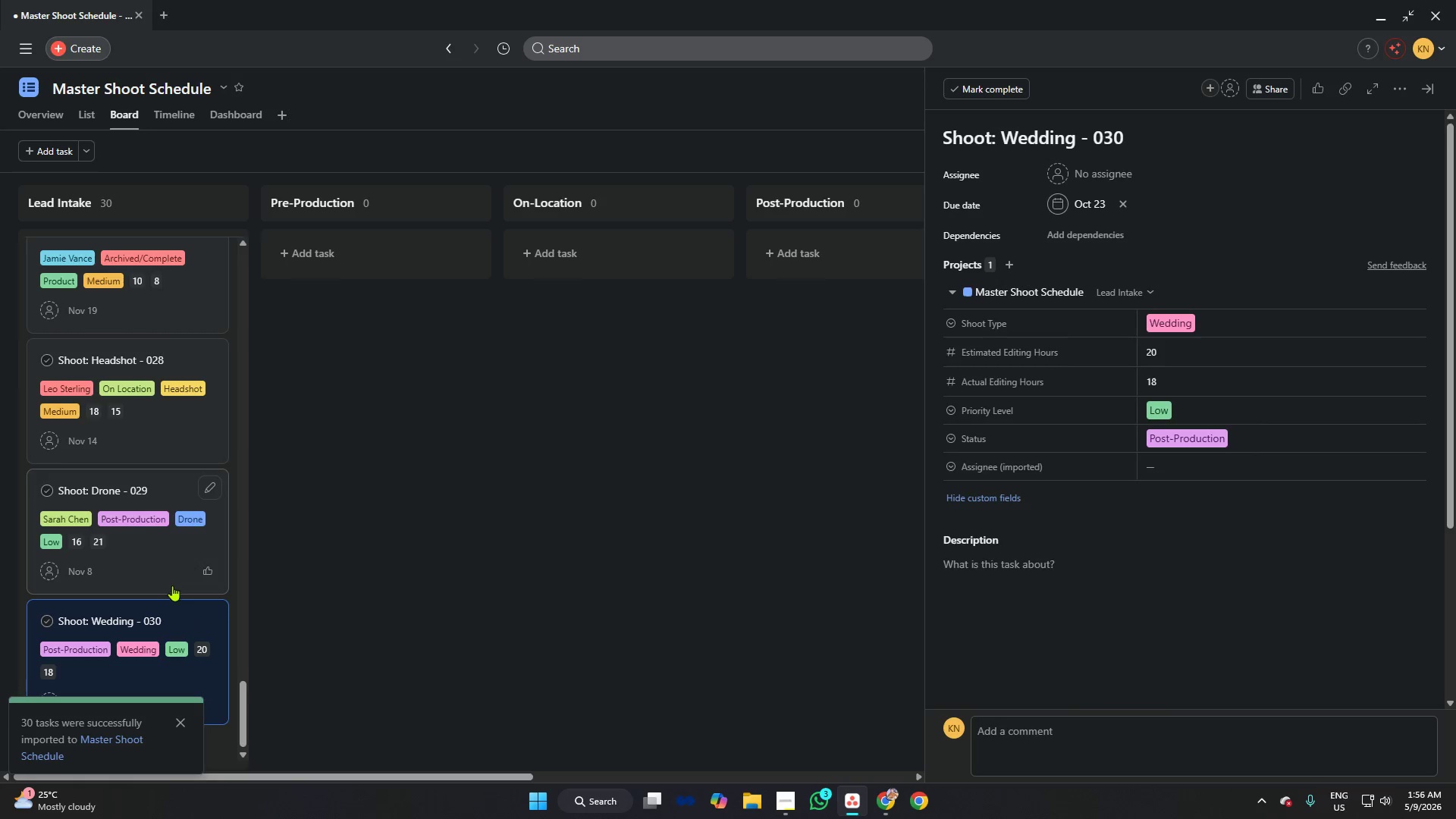 
scroll: coordinate [154, 533], scroll_direction: down, amount: 3.0
 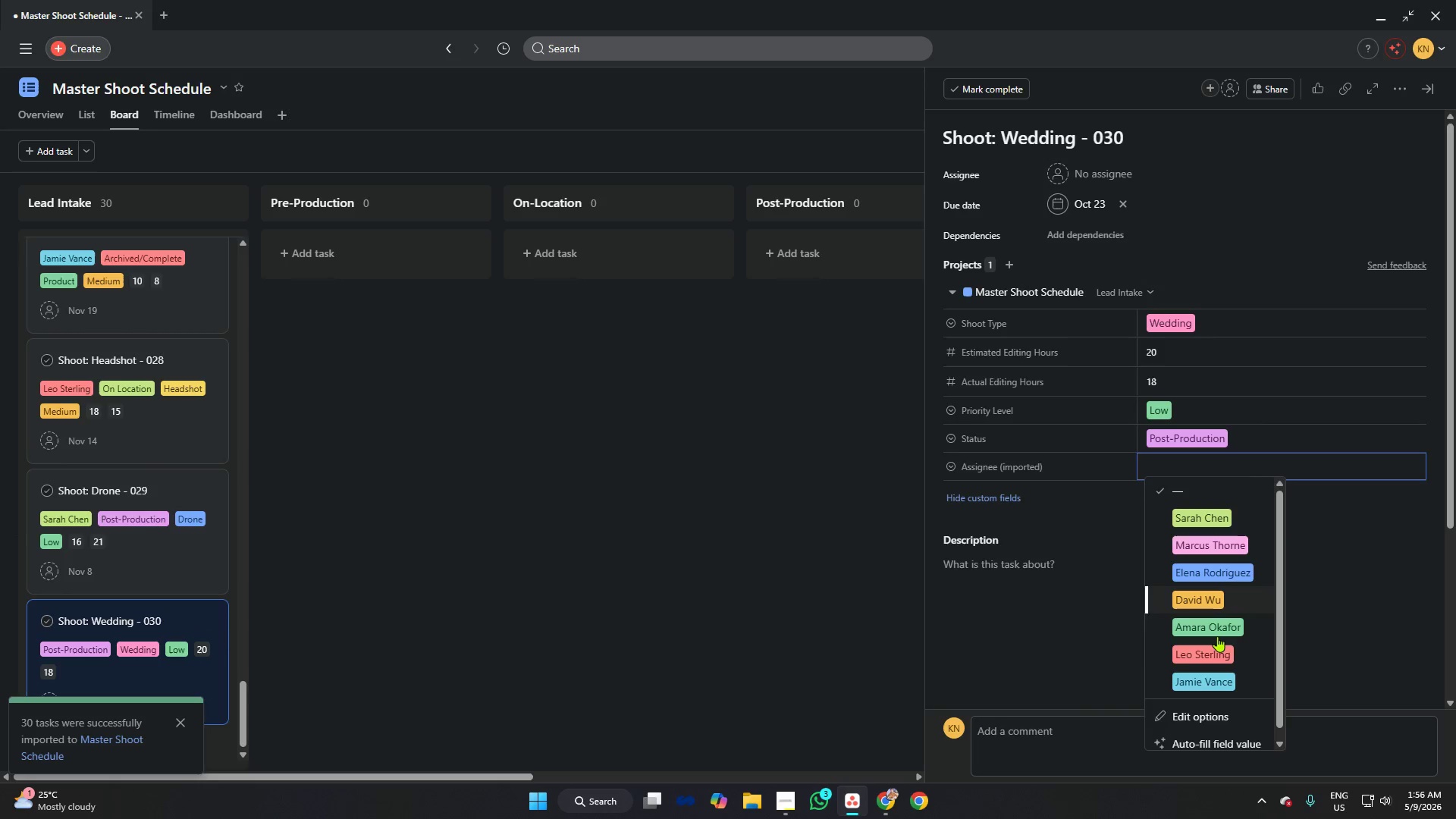 
left_click([1181, 681])
 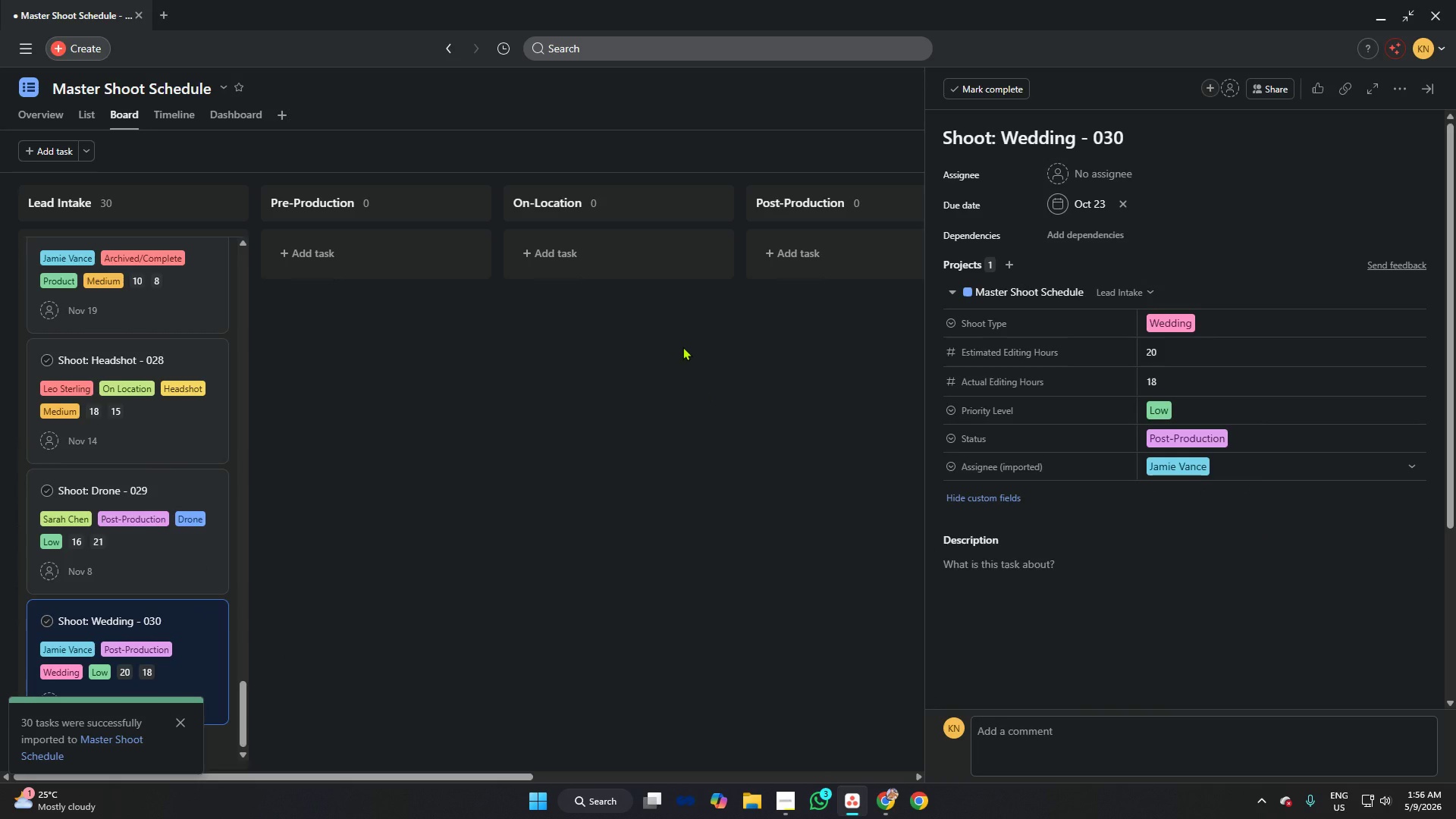 
wait(6.73)
 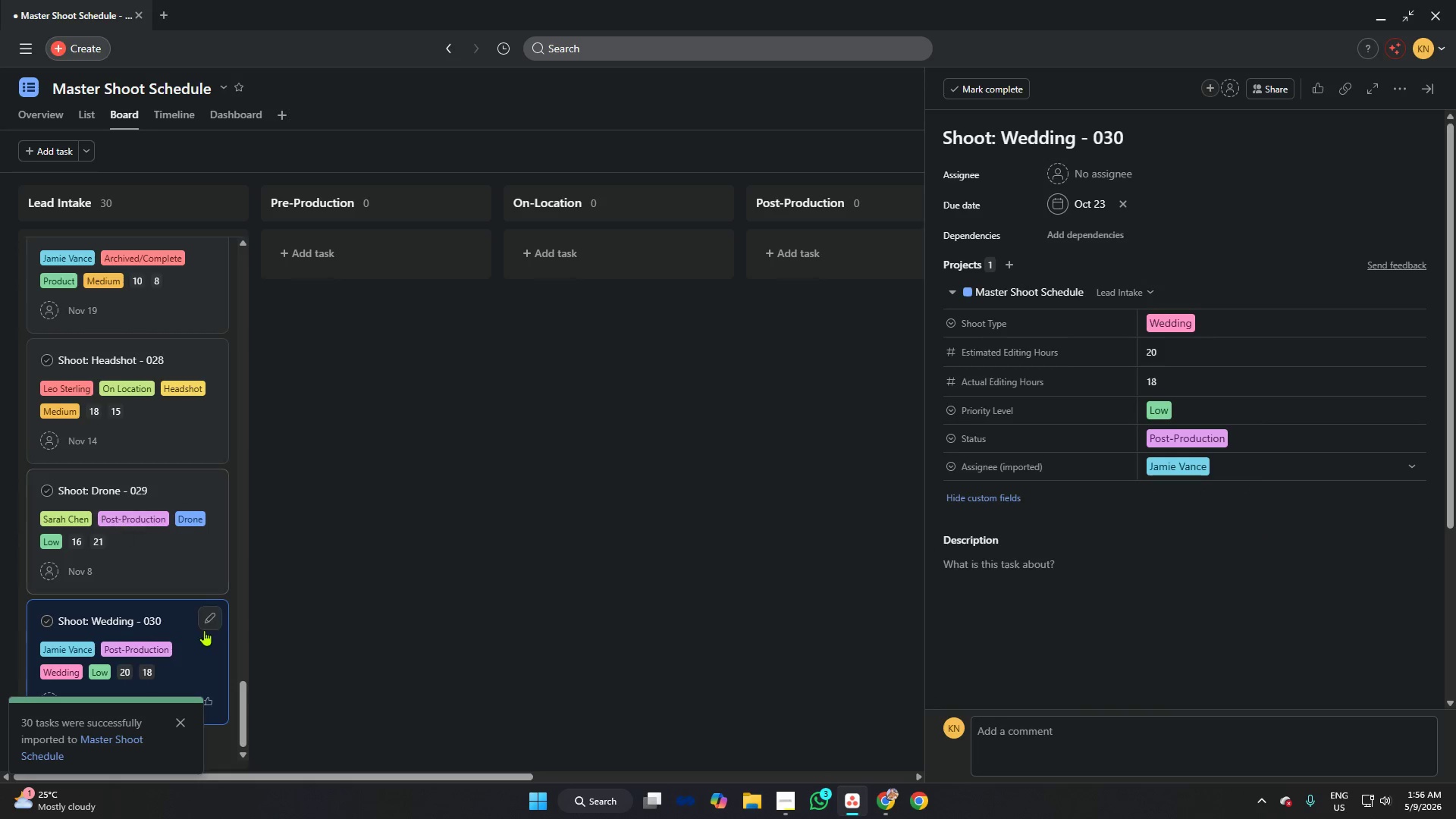 
scroll: coordinate [184, 365], scroll_direction: up, amount: 38.0
 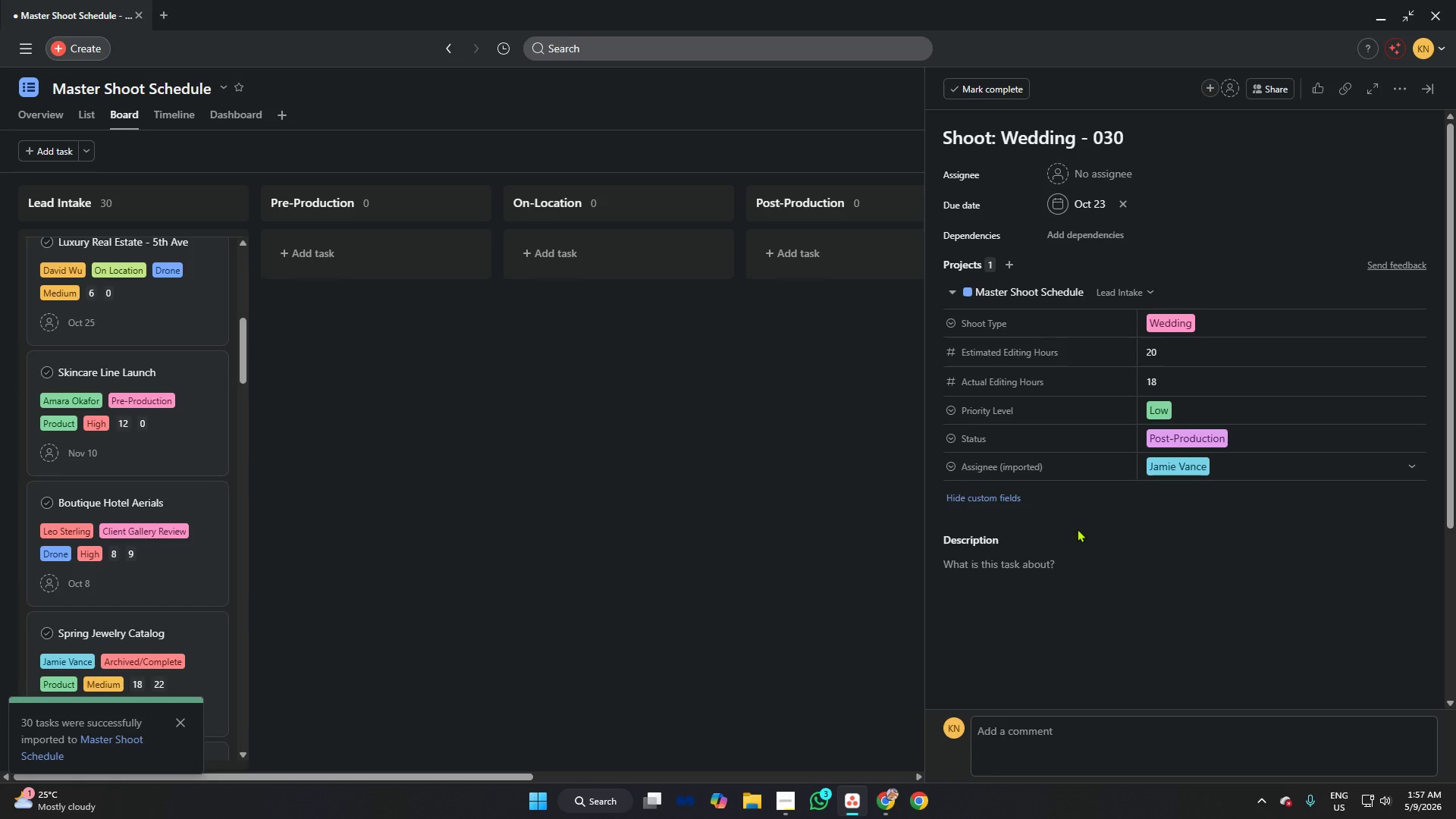 
wait(14.39)
 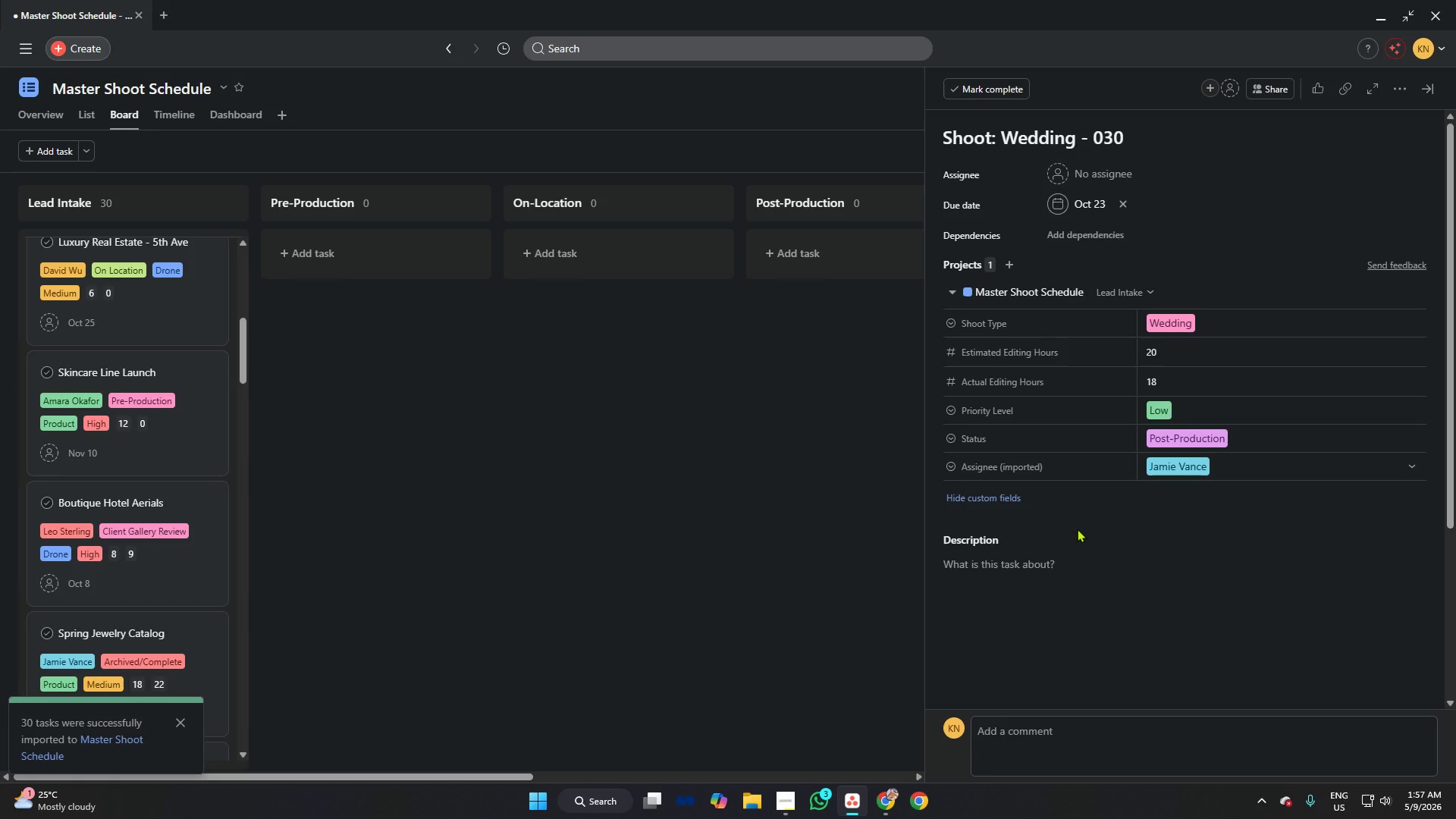 
left_click([673, 396])
 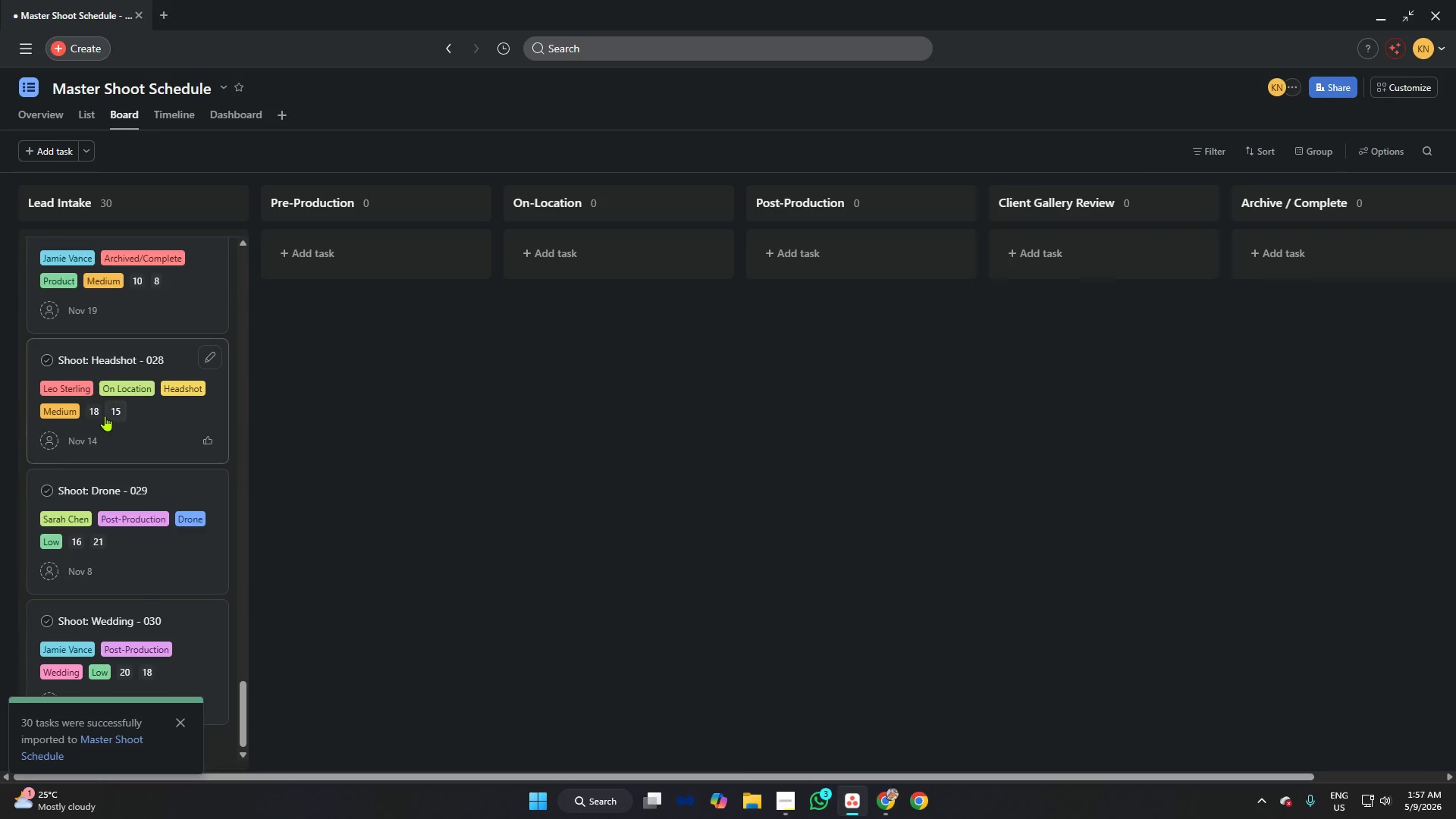 
scroll: coordinate [191, 378], scroll_direction: up, amount: 10.0
 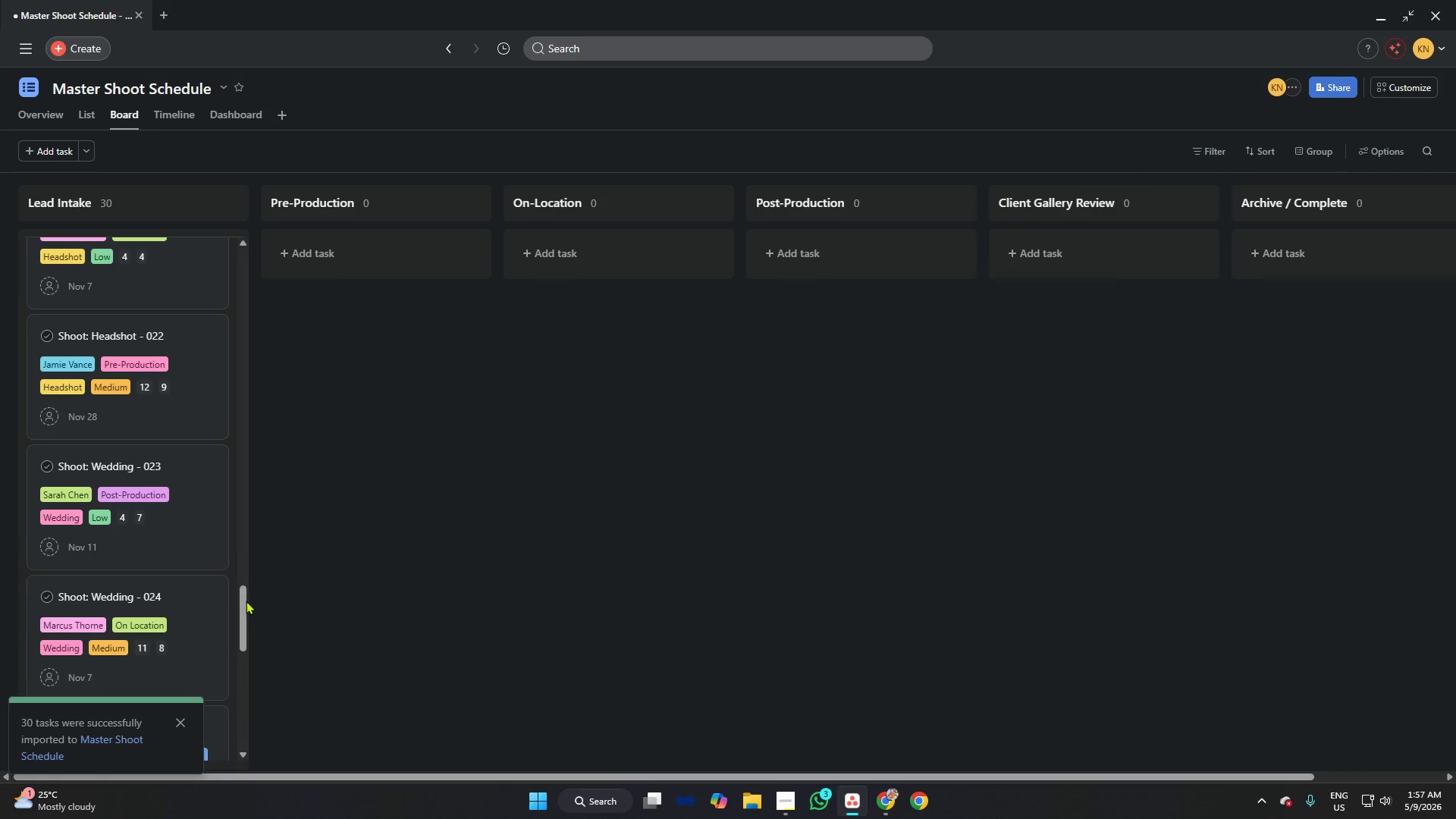 
left_click_drag(start_coordinate=[242, 600], to_coordinate=[259, 217])
 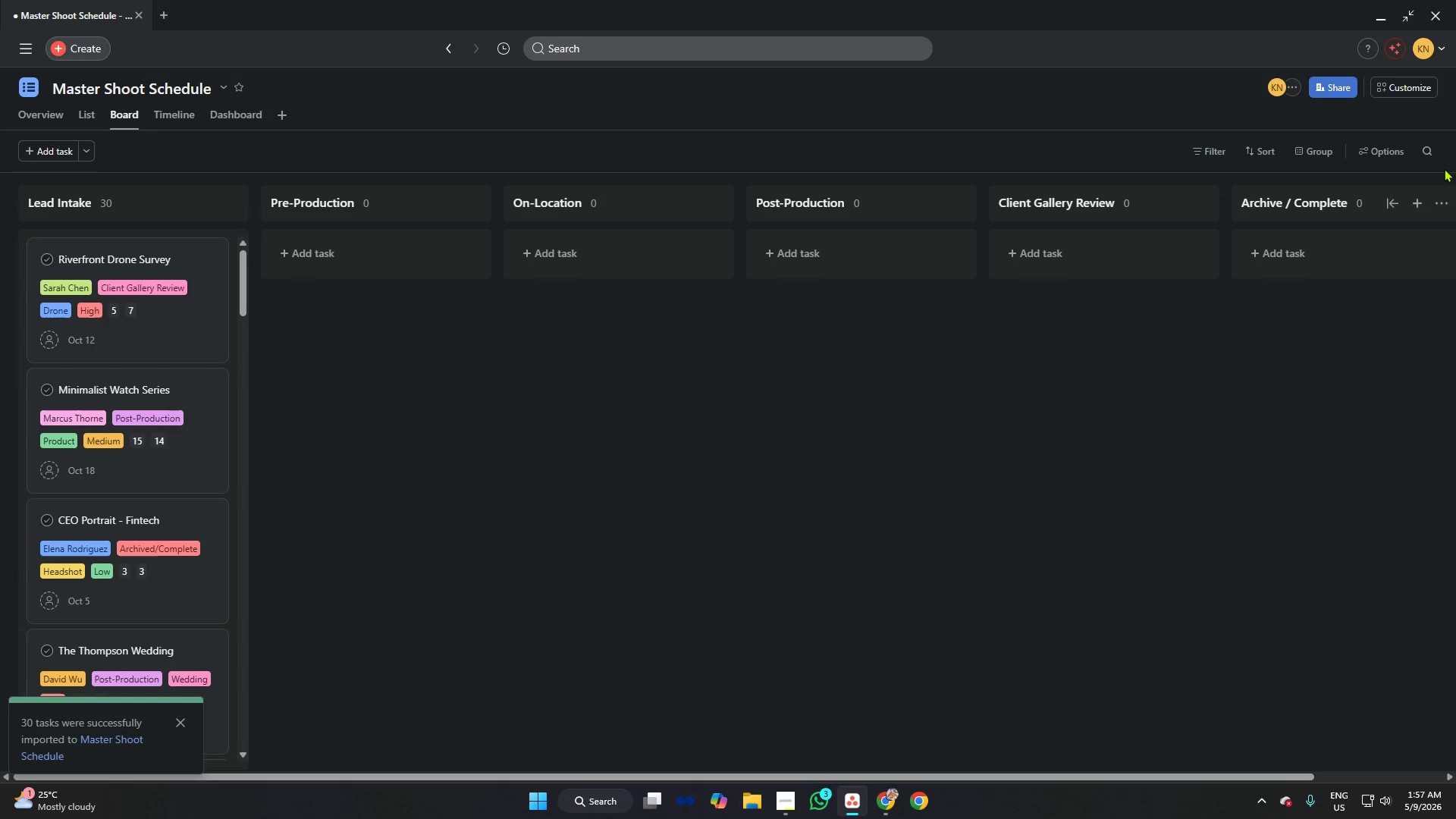 
left_click([1395, 88])
 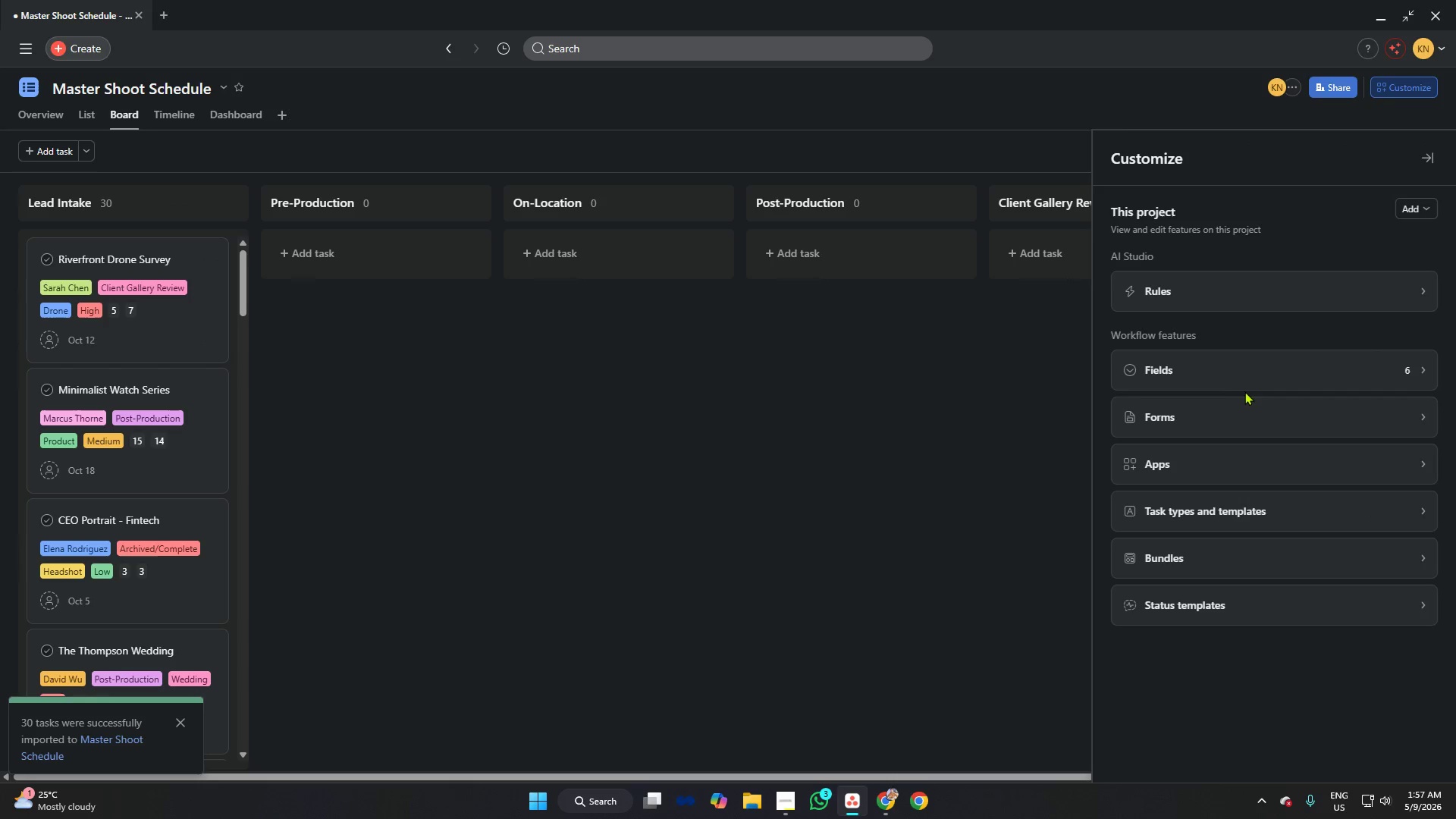 
left_click([1248, 380])
 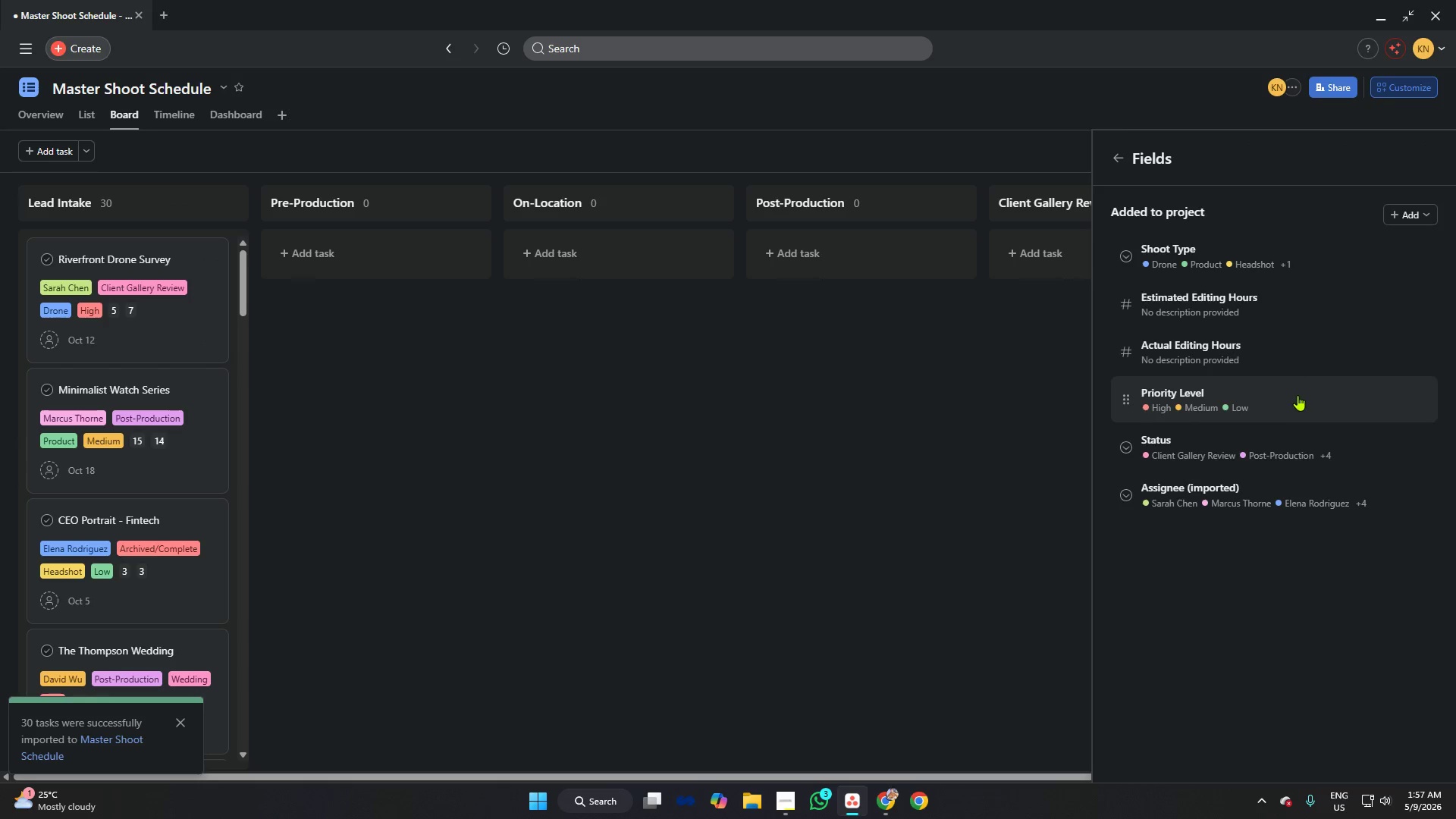 
wait(8.19)
 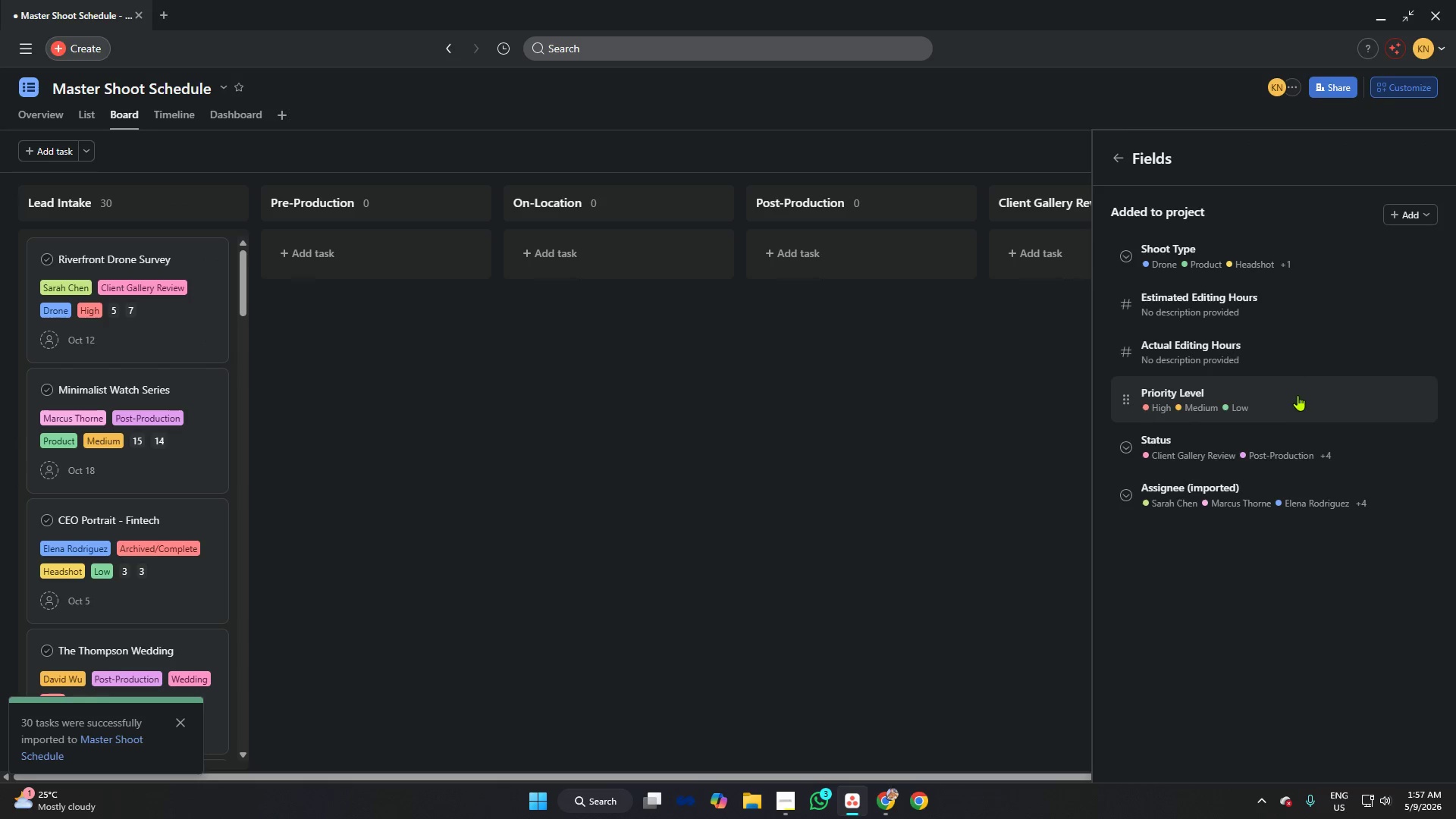 
left_click([1207, 393])
 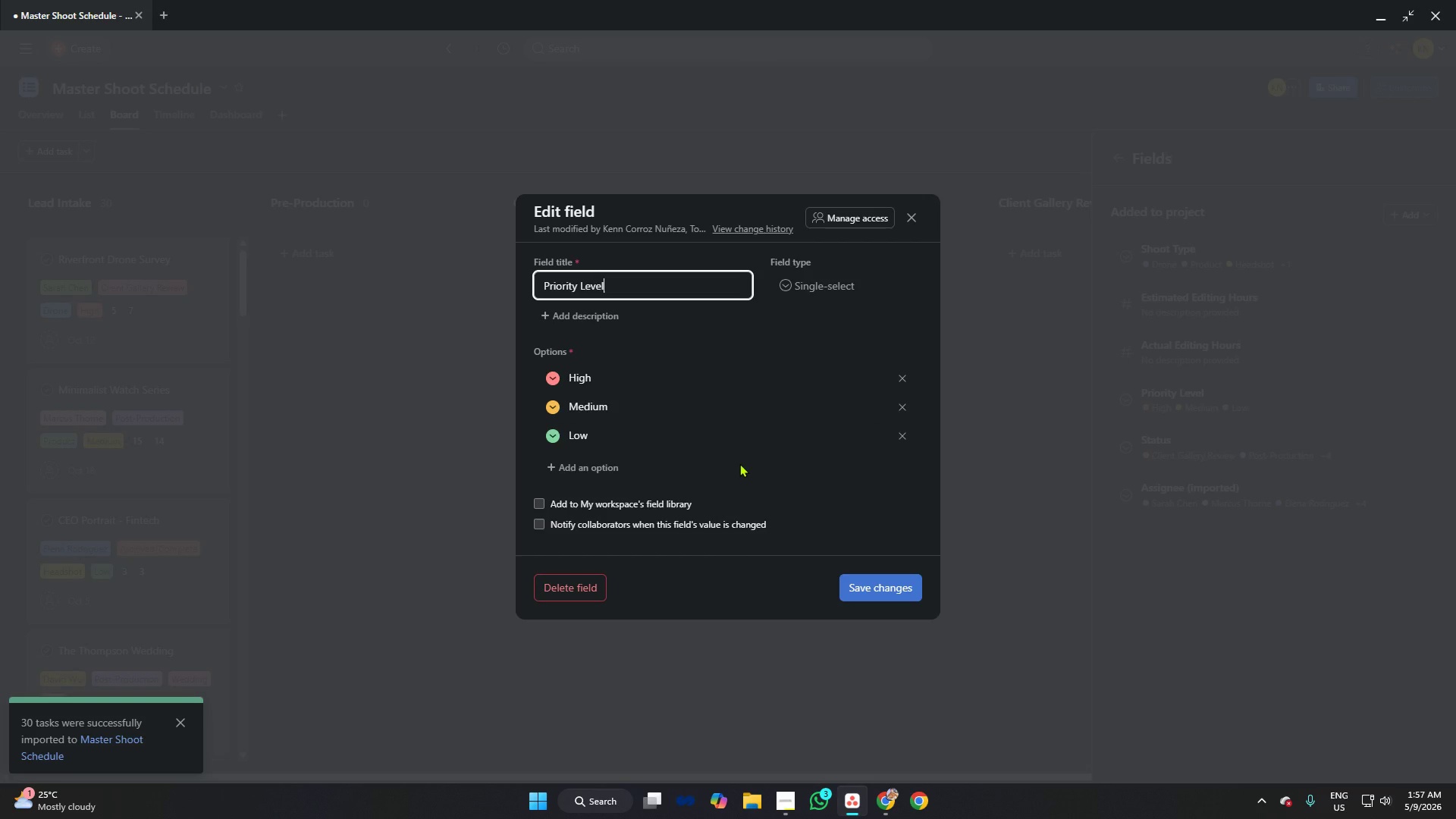 
wait(10.55)
 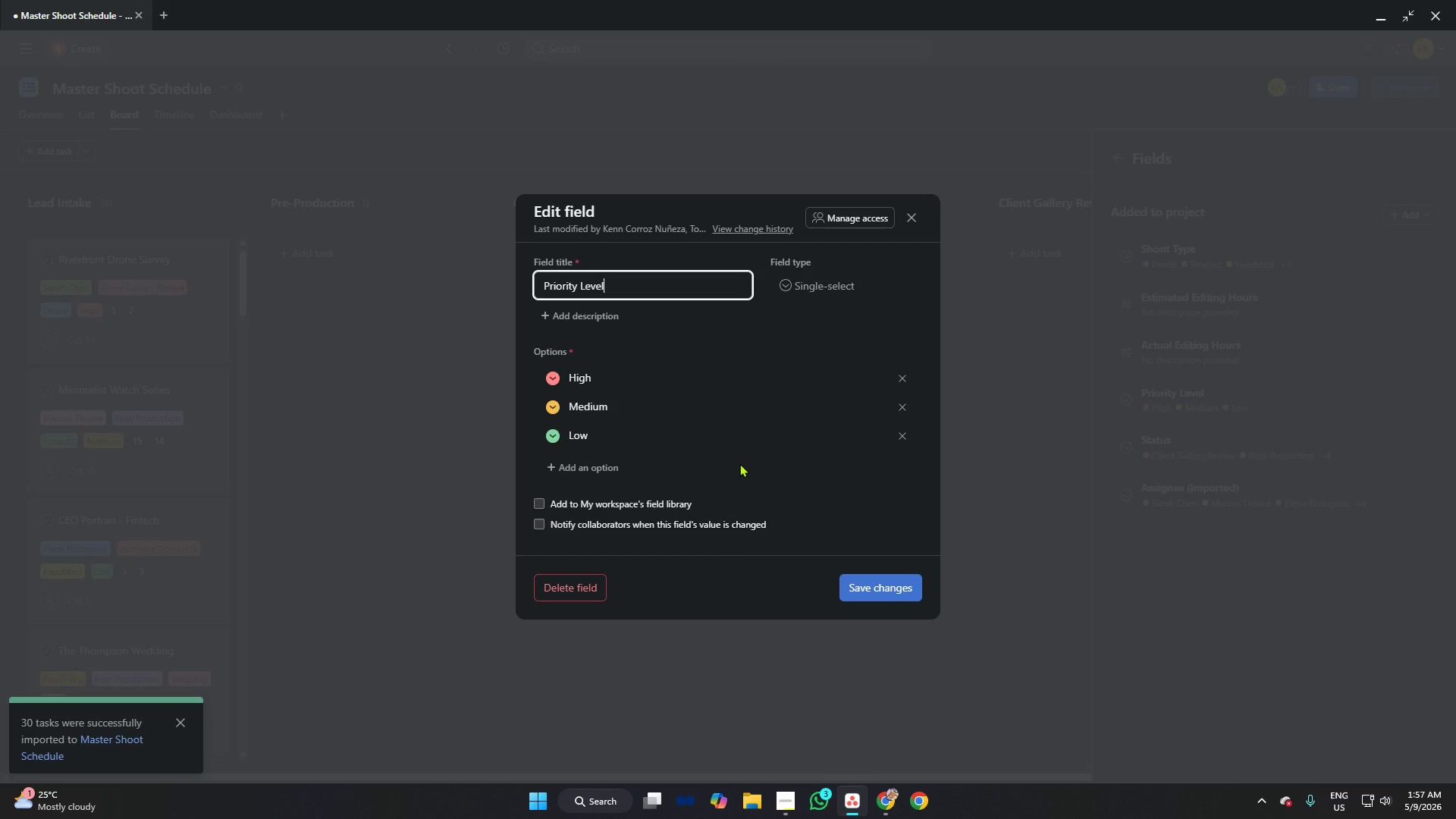 
left_click([866, 589])
 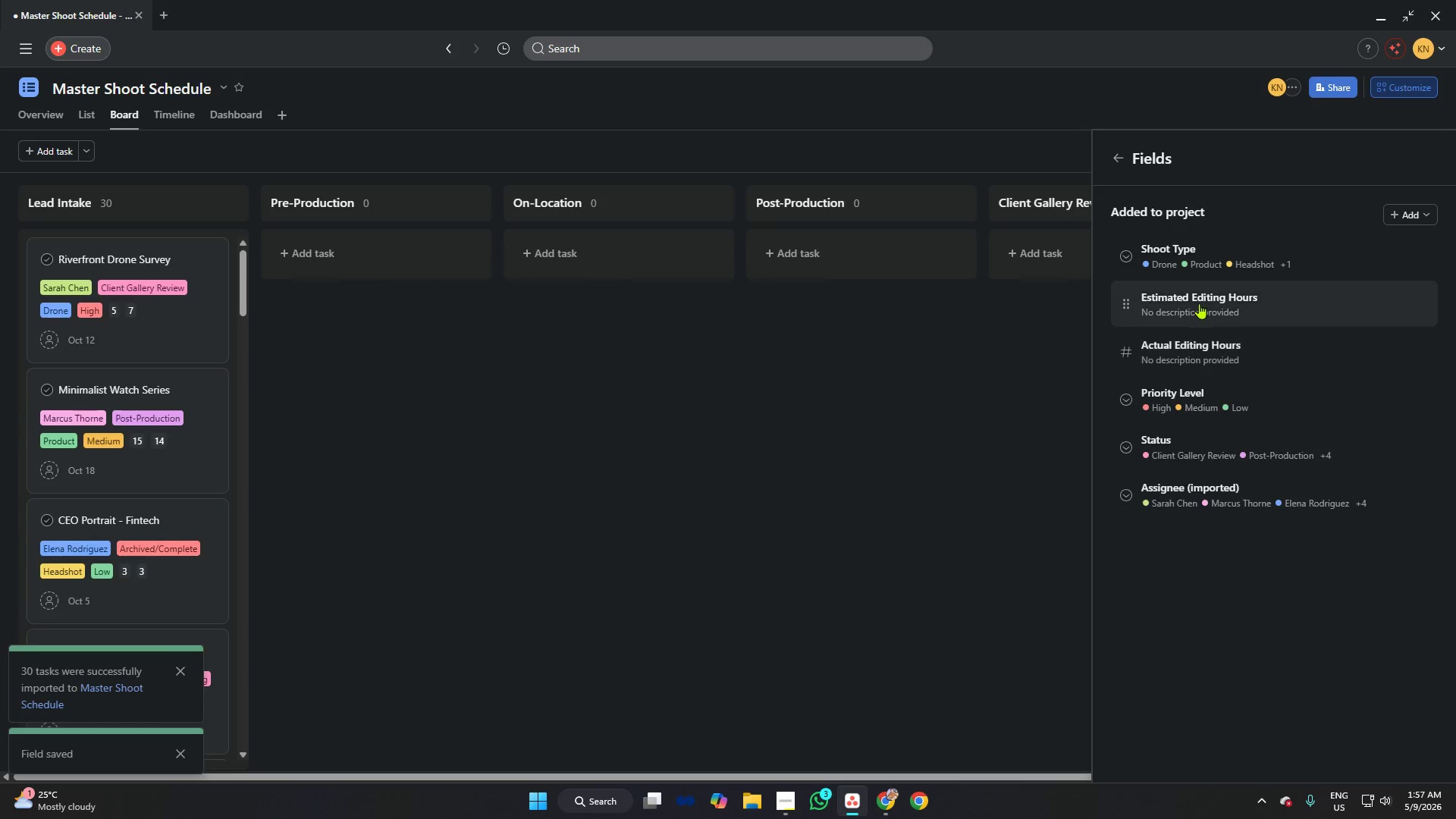 
left_click([1198, 262])
 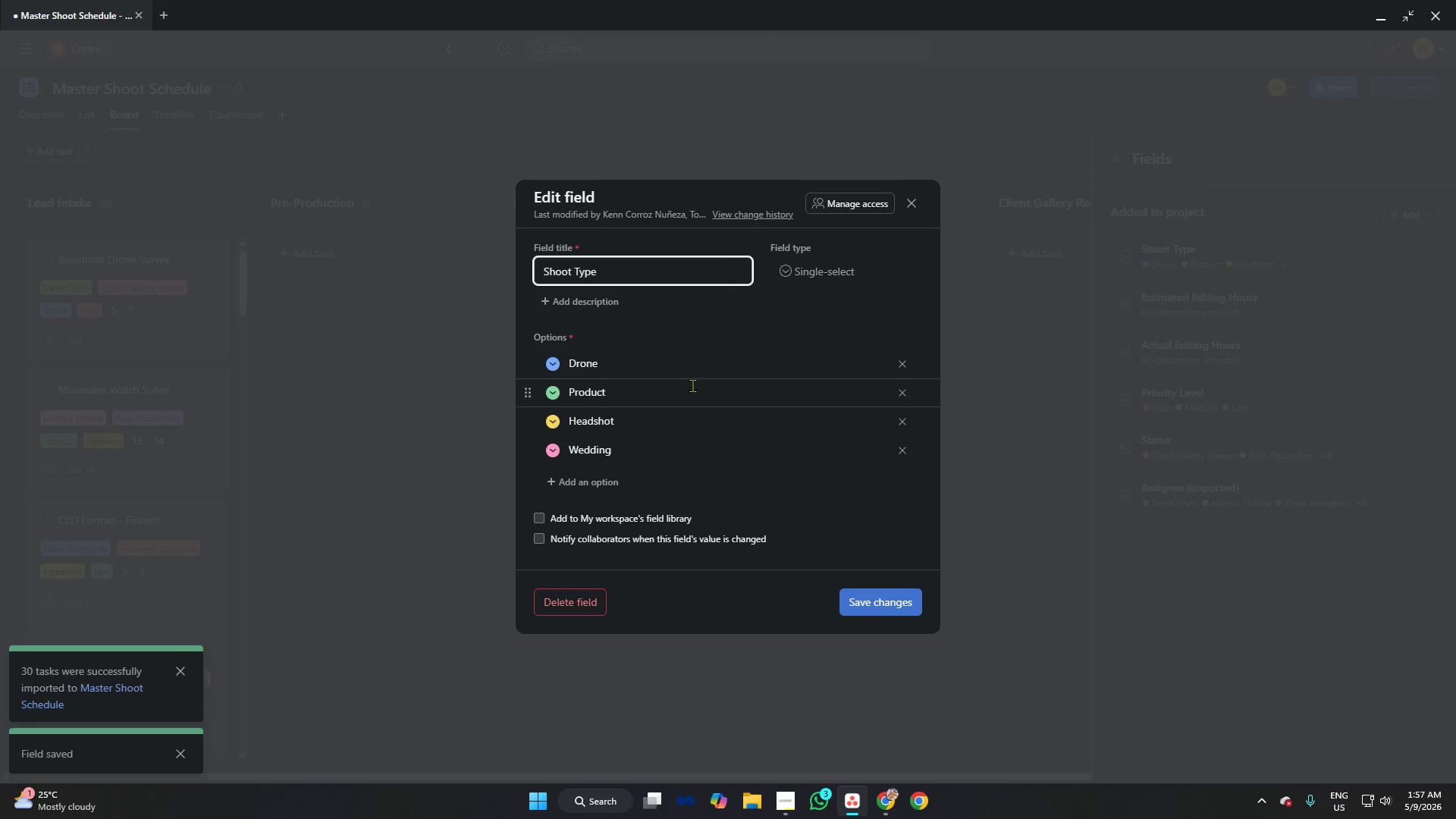 
wait(11.02)
 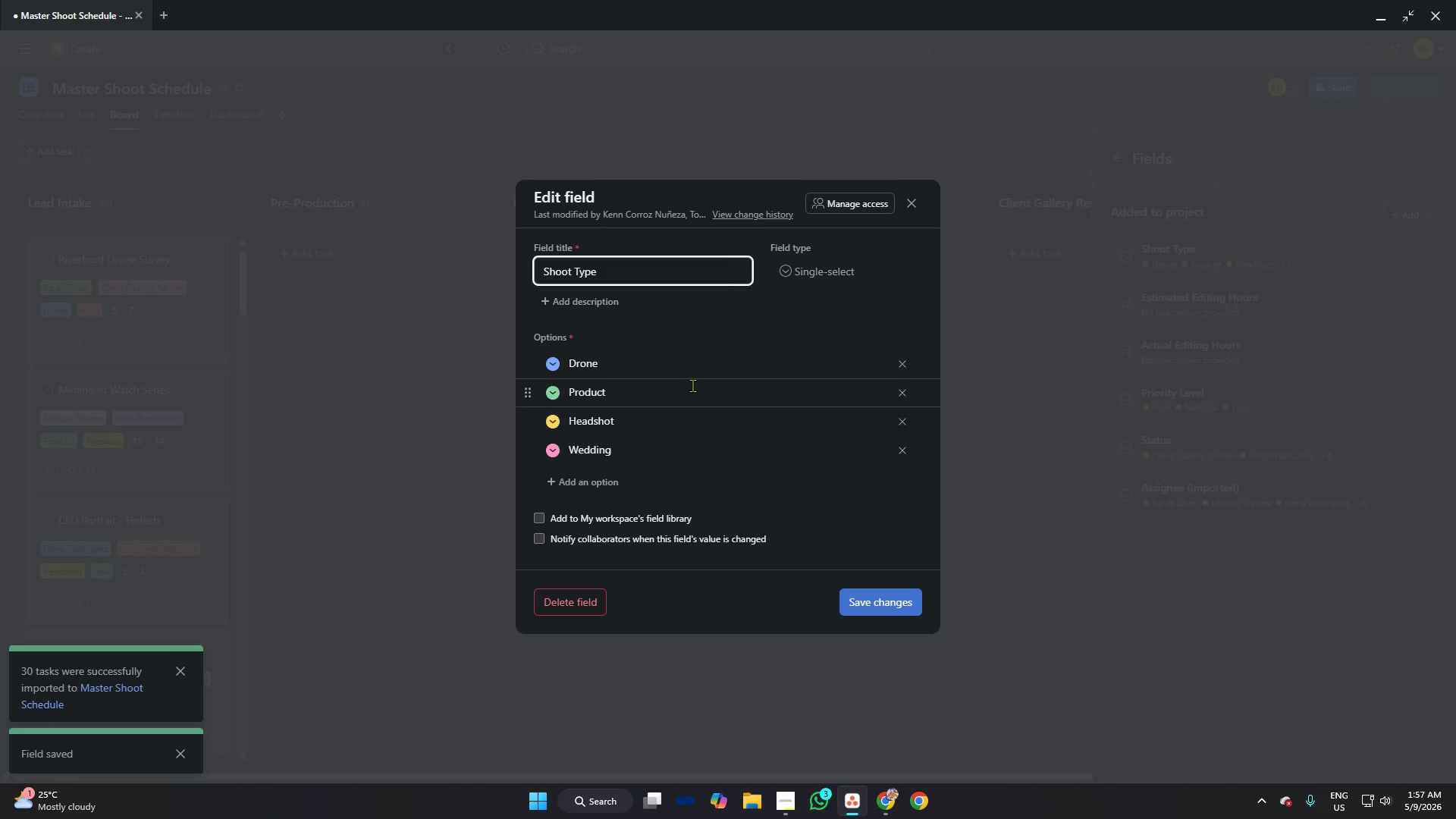 
left_click([1188, 499])
 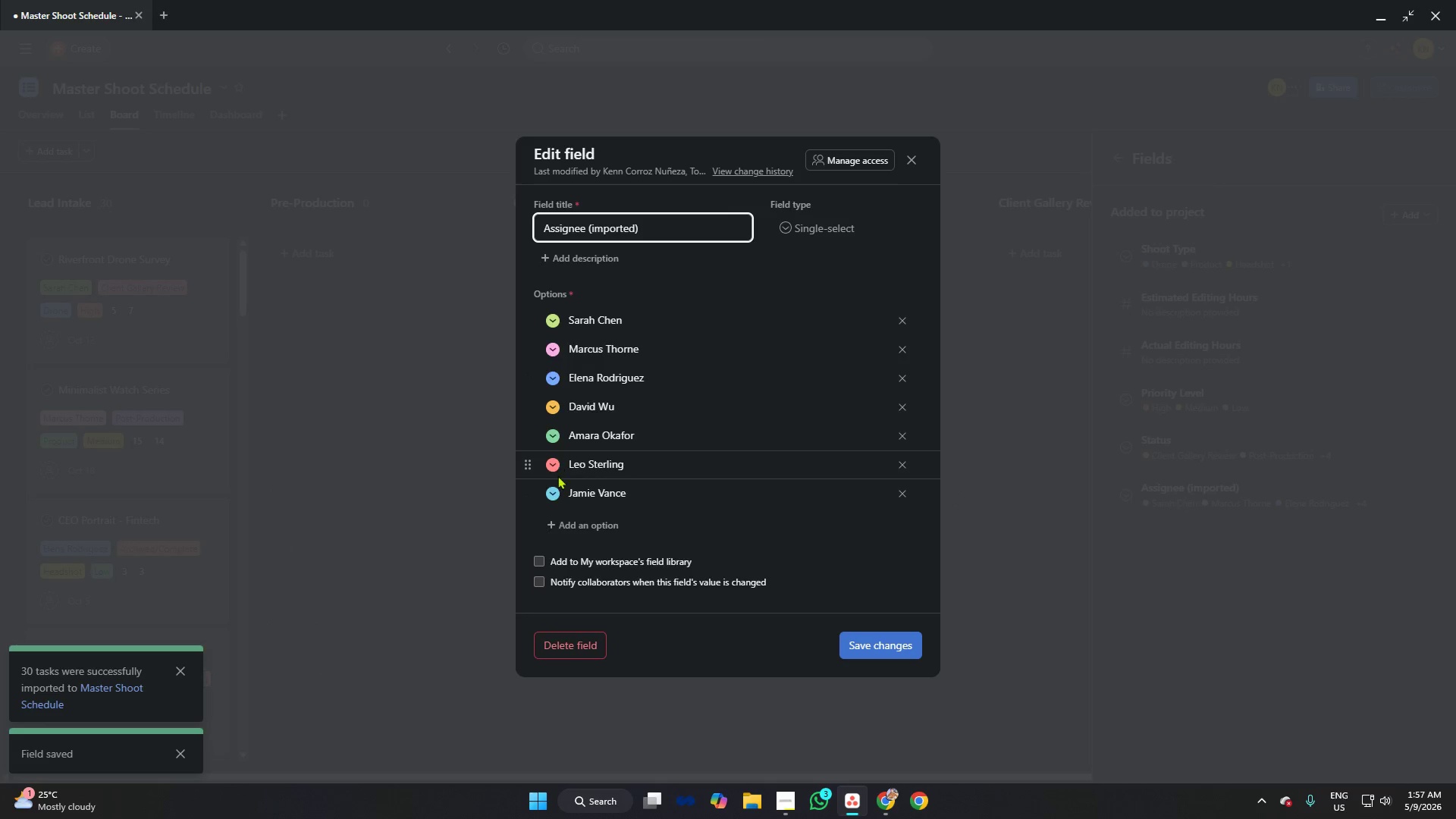 
left_click([549, 466])
 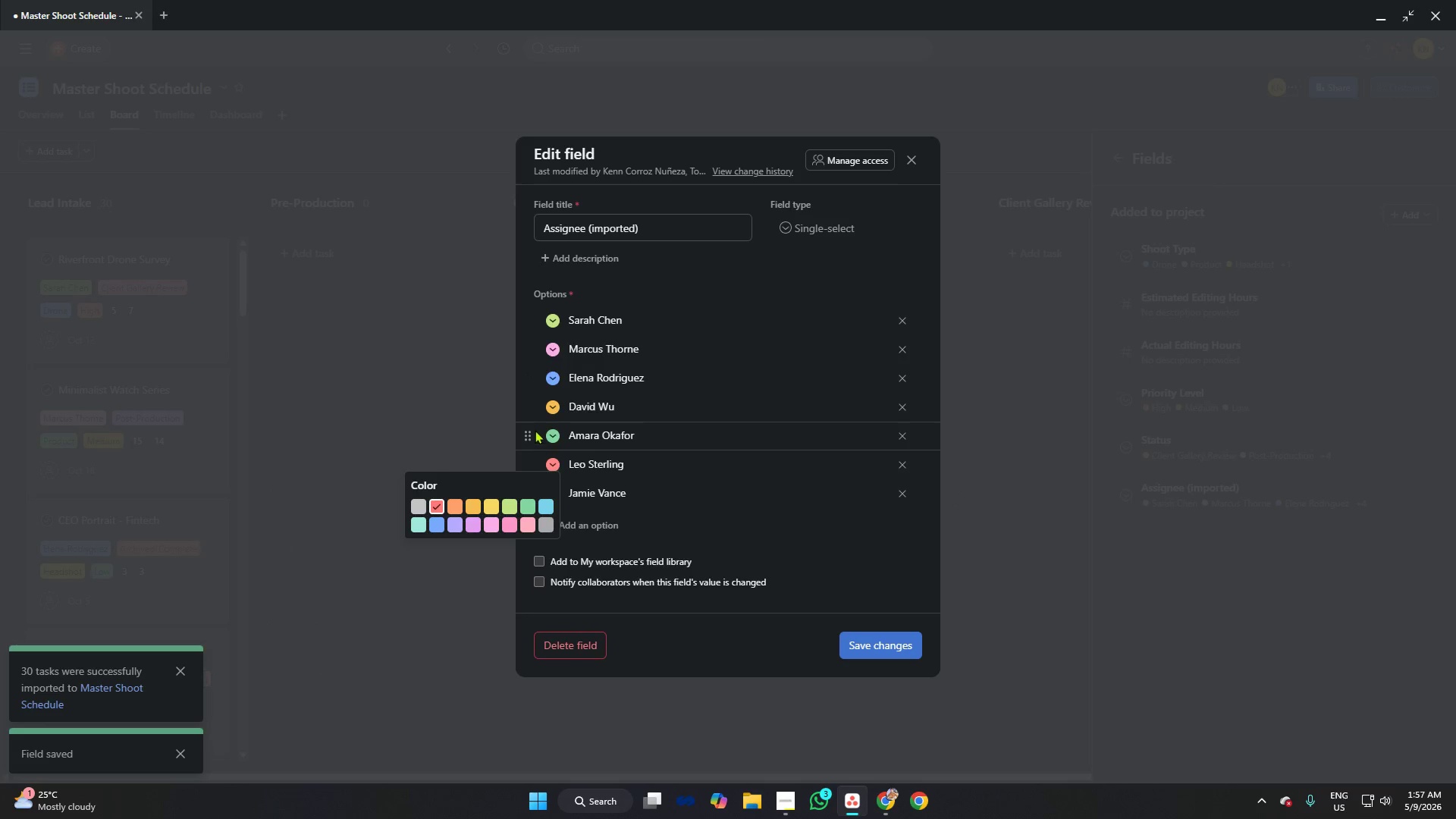 
left_click([739, 470])
 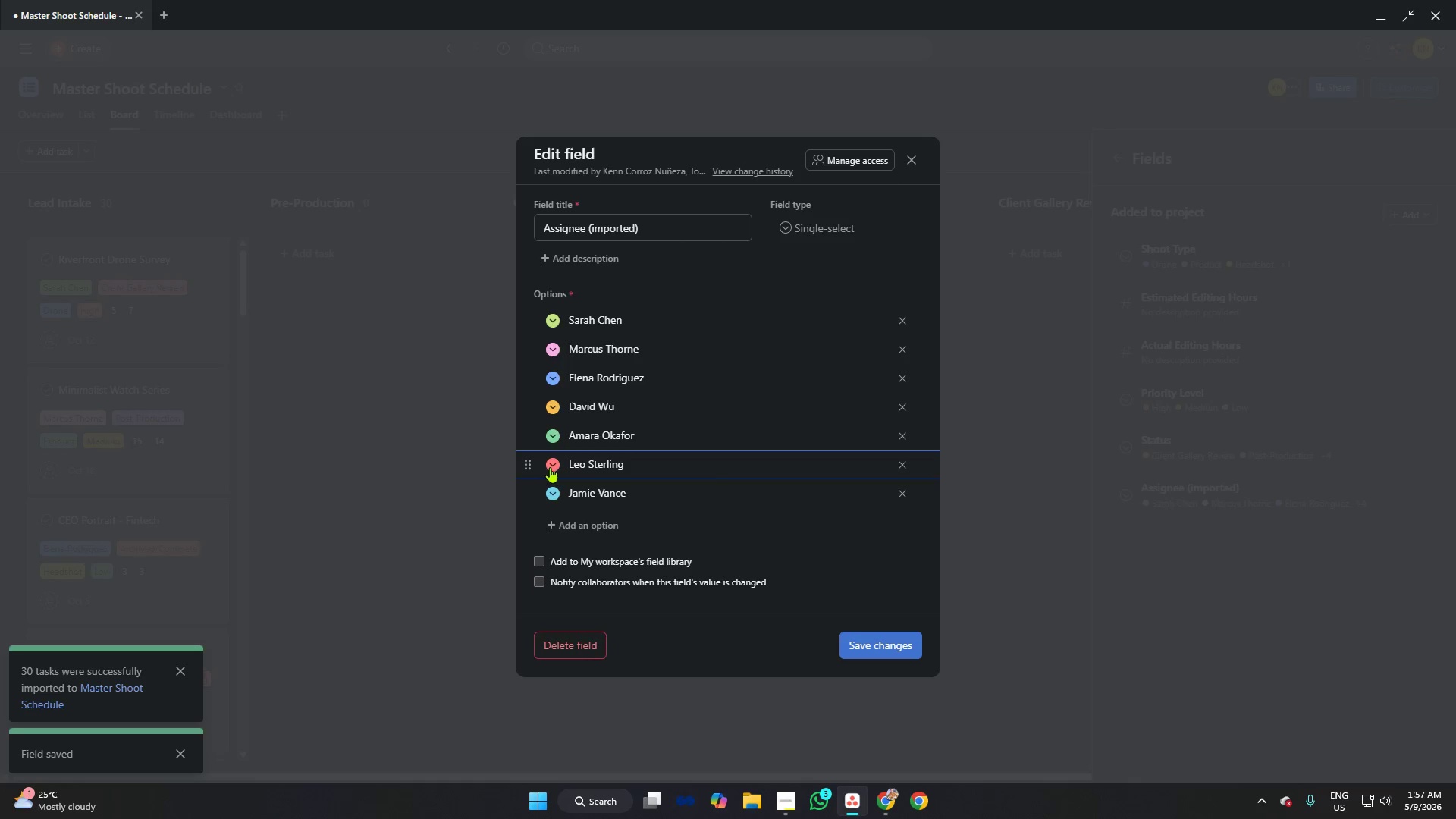 
left_click([554, 462])
 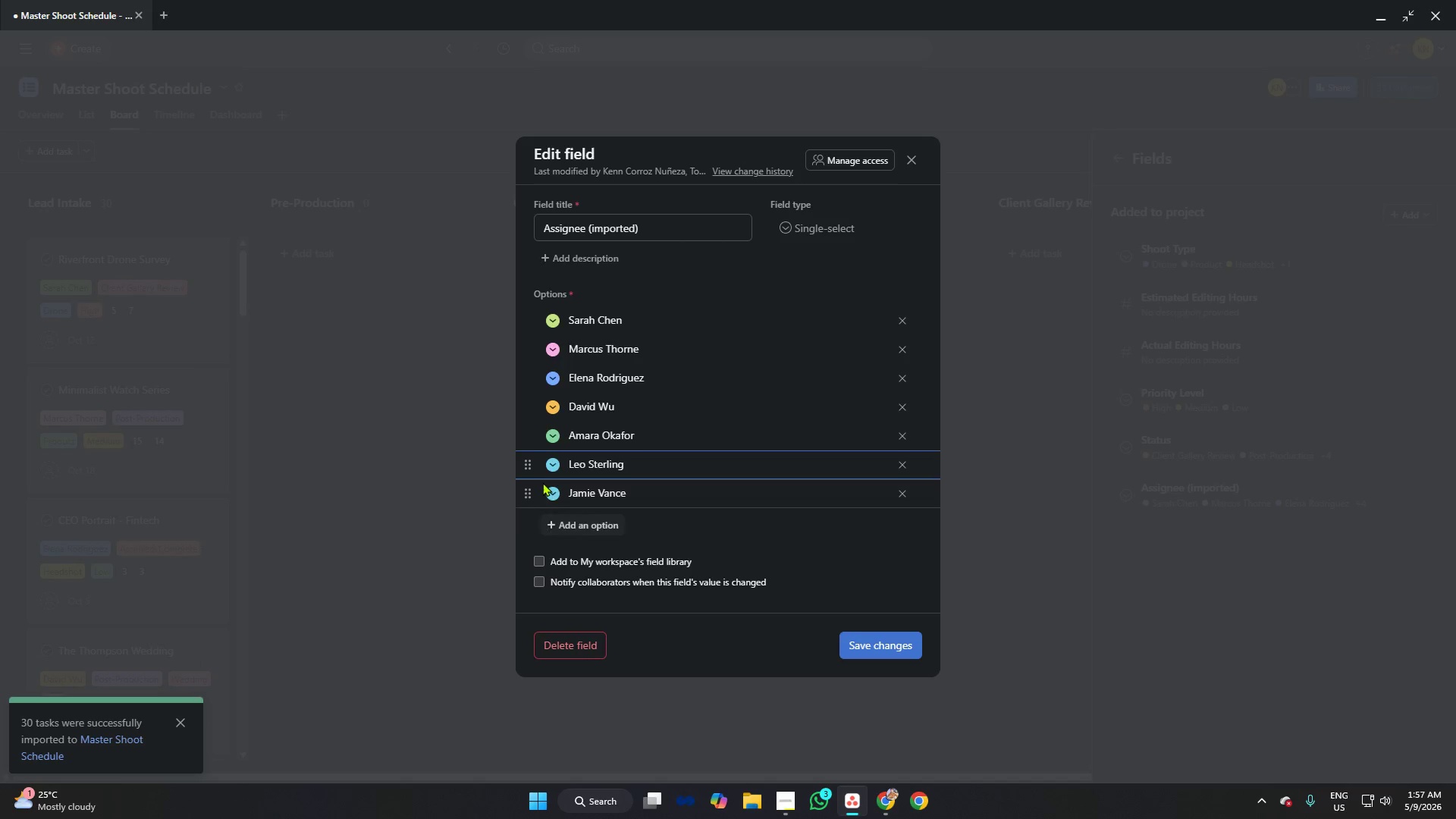 
left_click([556, 463])
 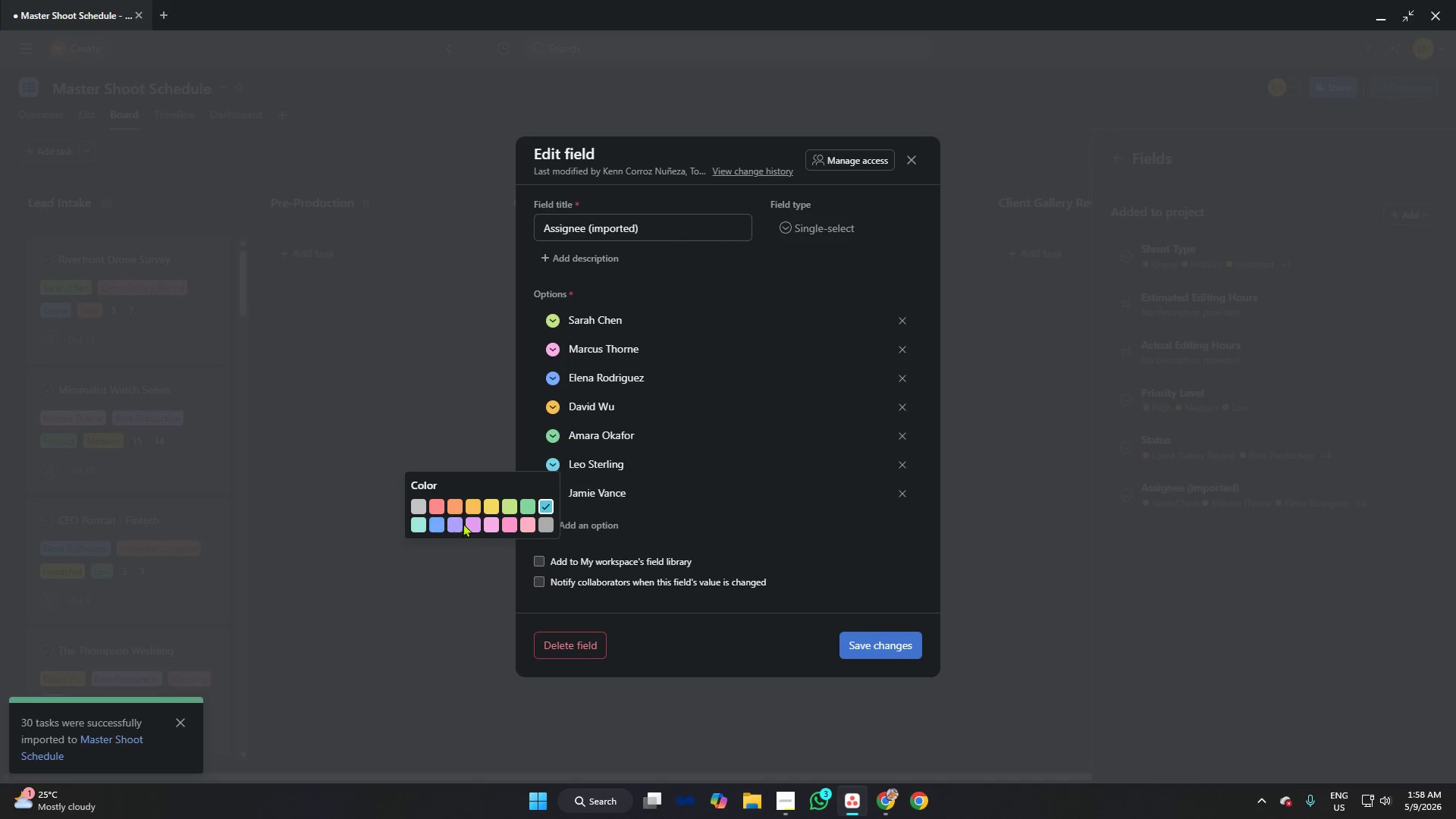 
left_click([472, 526])
 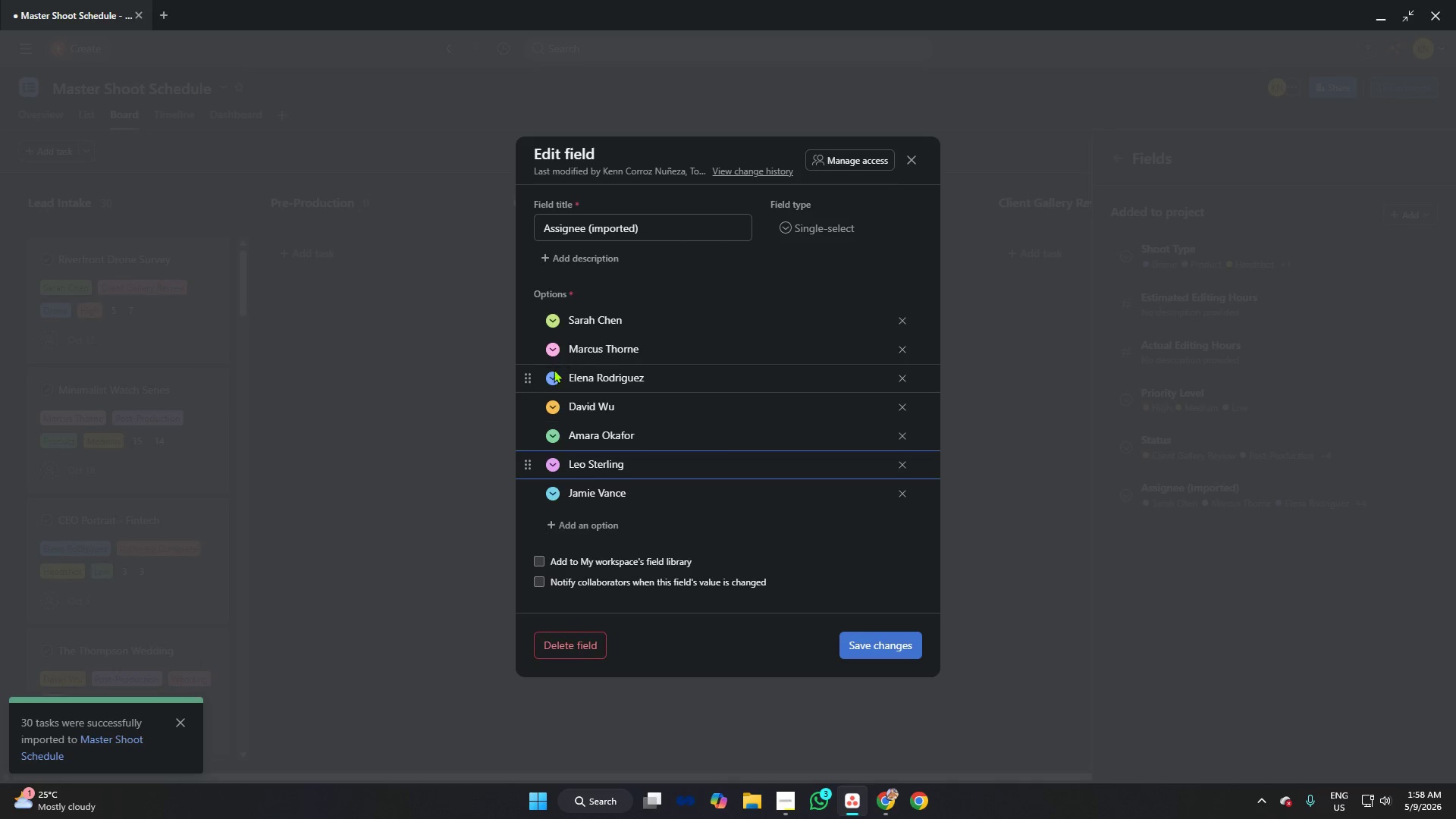 
left_click([554, 348])
 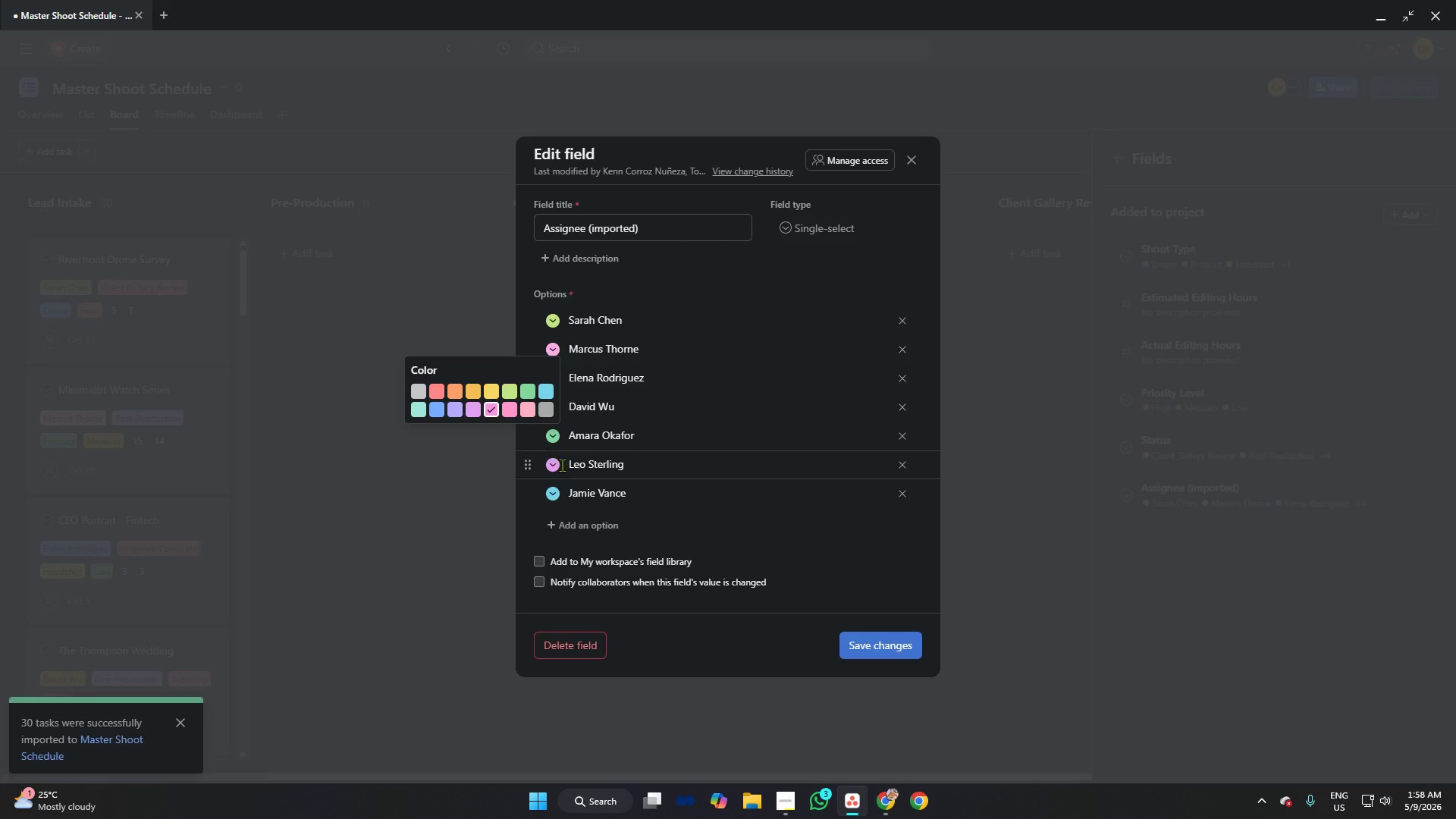 
left_click([552, 466])
 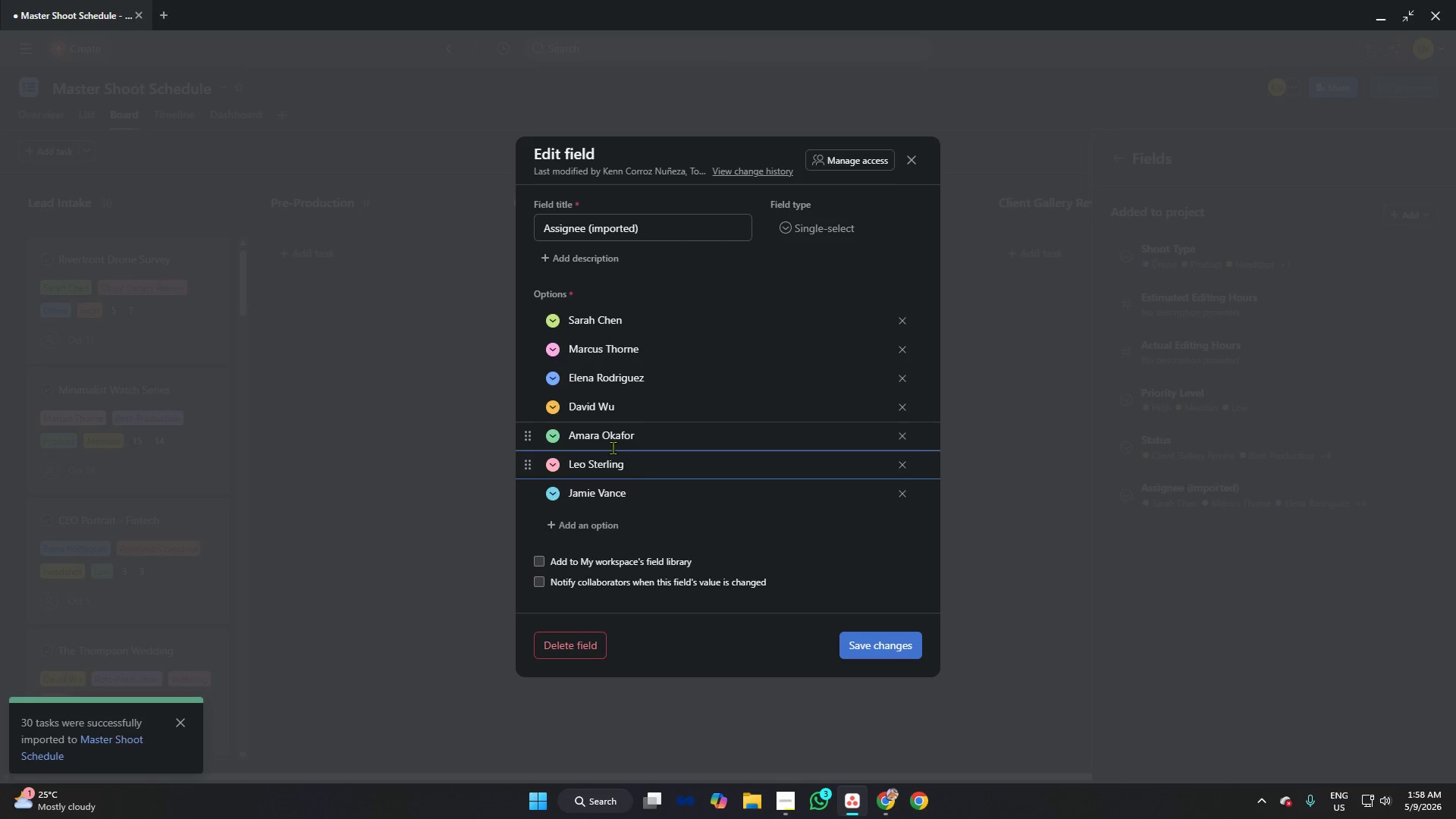 
left_click([895, 648])
 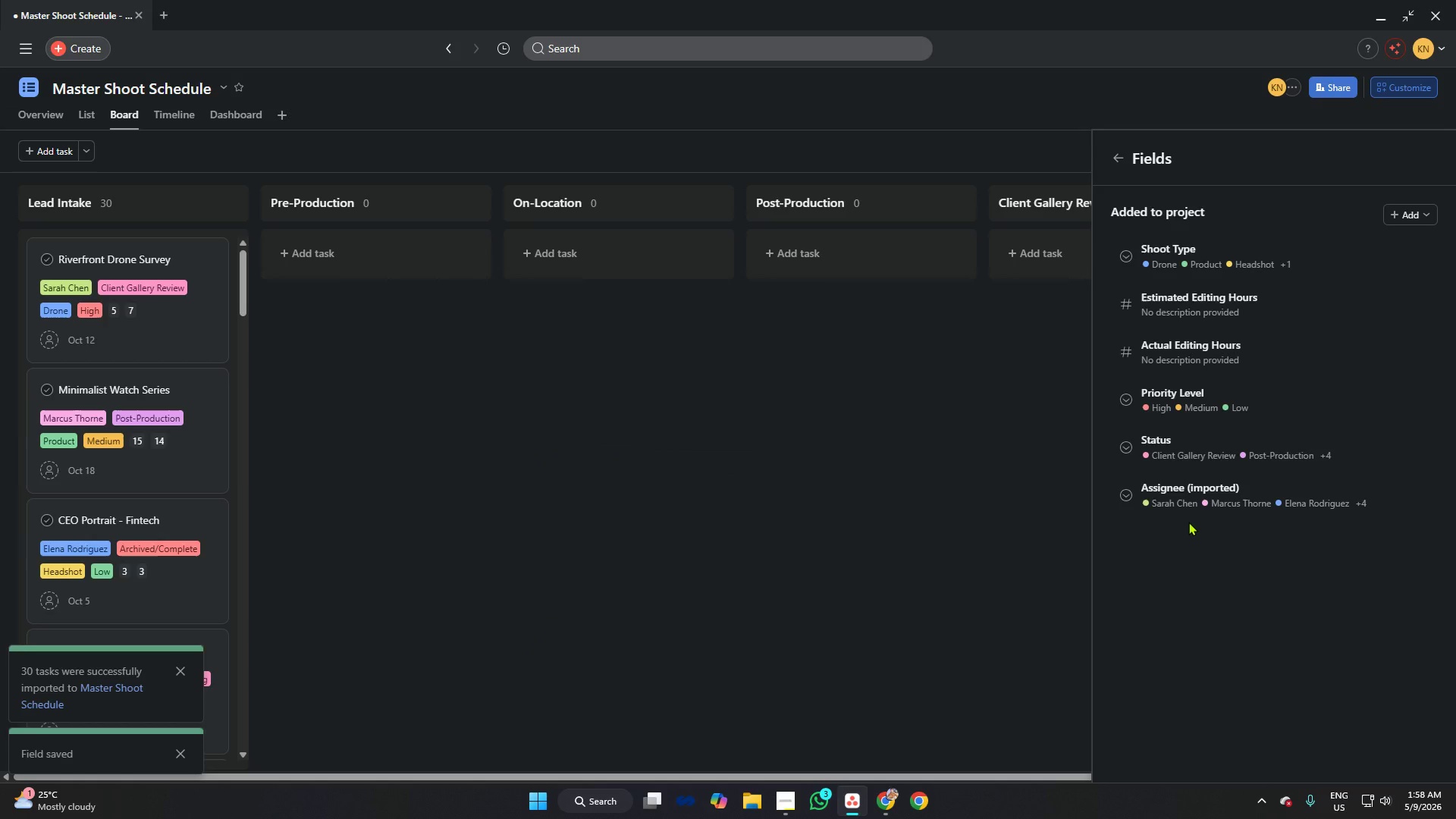 
left_click([1195, 501])
 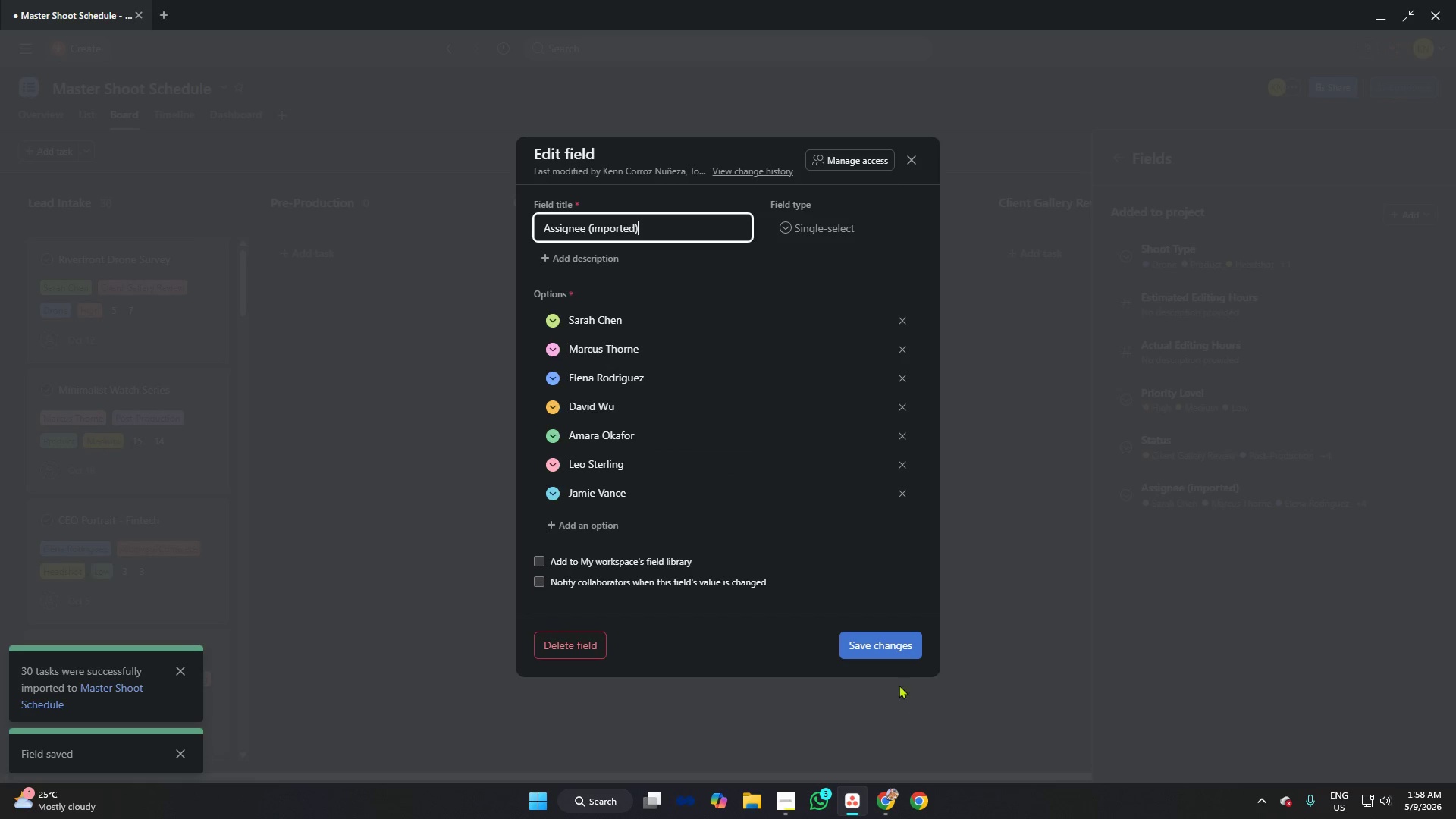 
left_click([896, 647])
 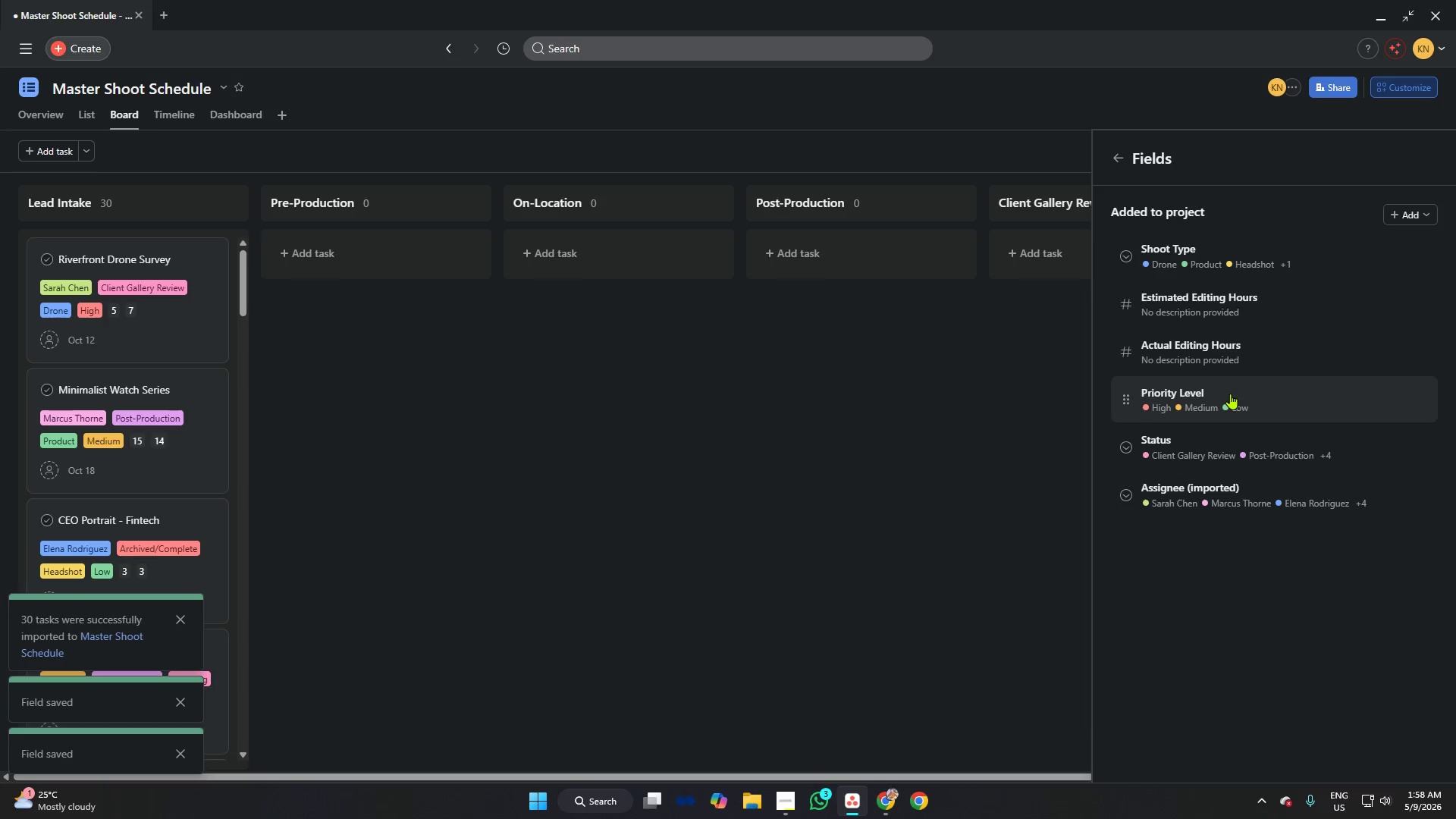 
left_click([1163, 441])
 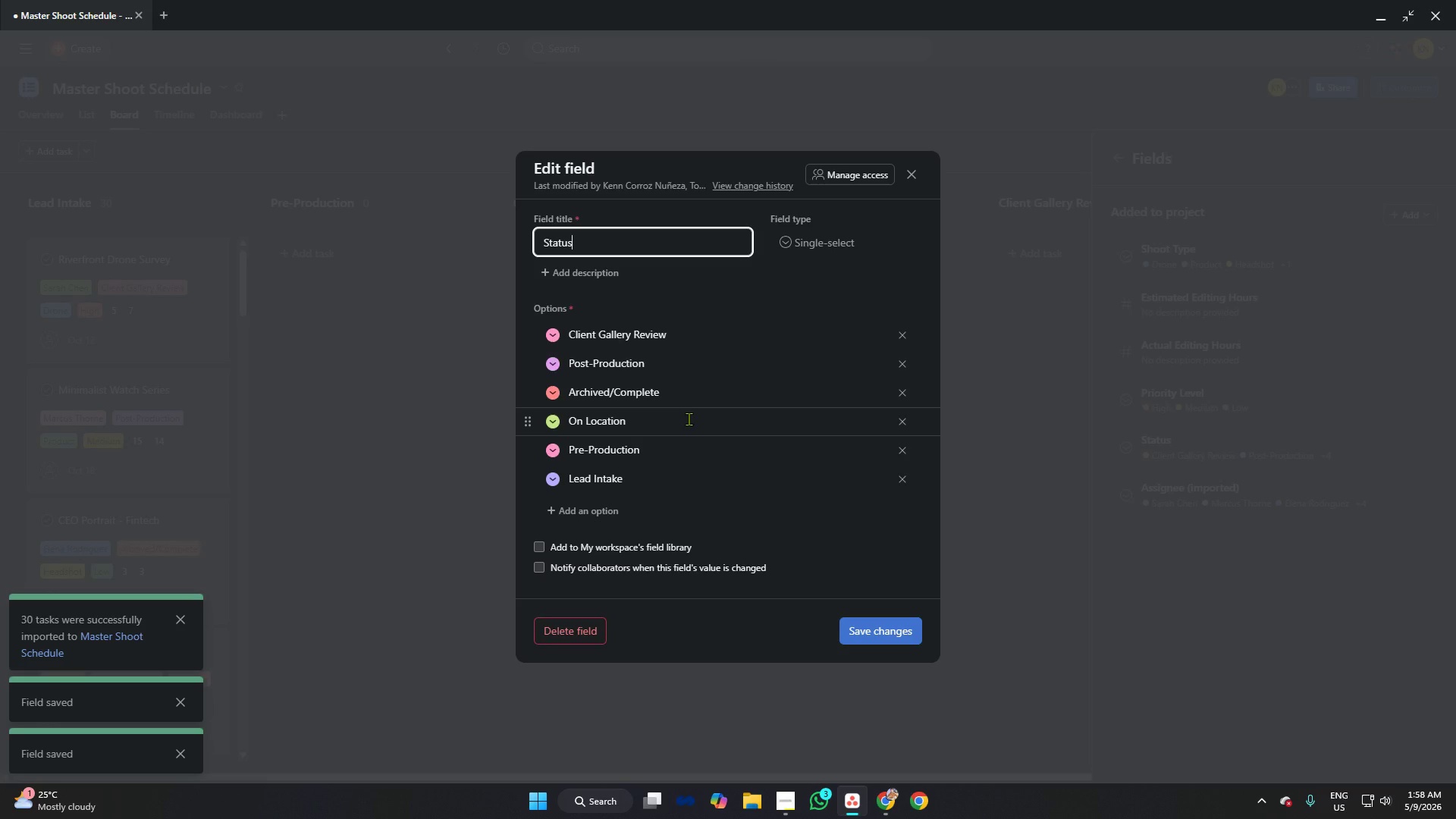 
scroll: coordinate [670, 409], scroll_direction: down, amount: 6.0
 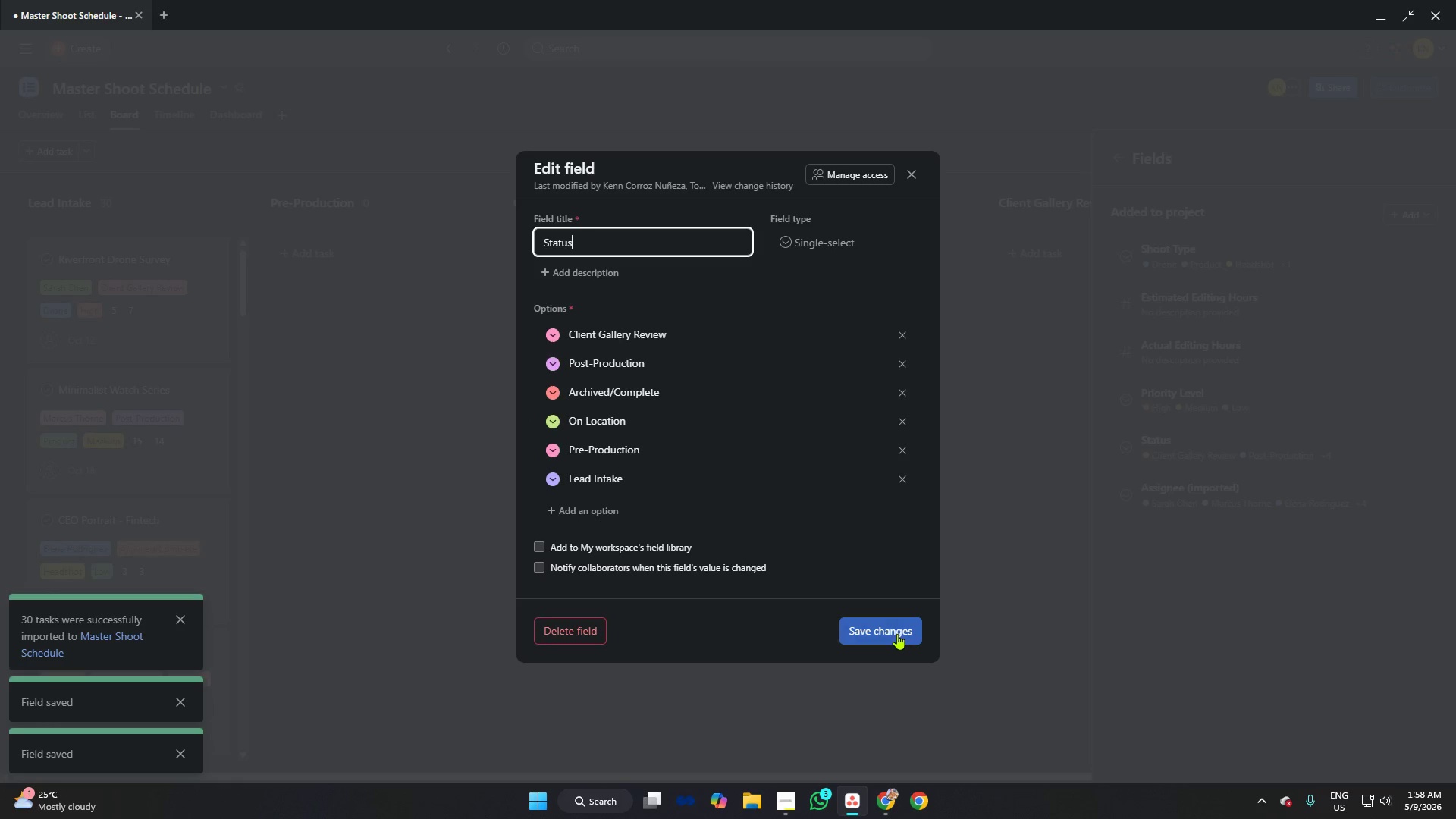 
left_click([897, 634])